 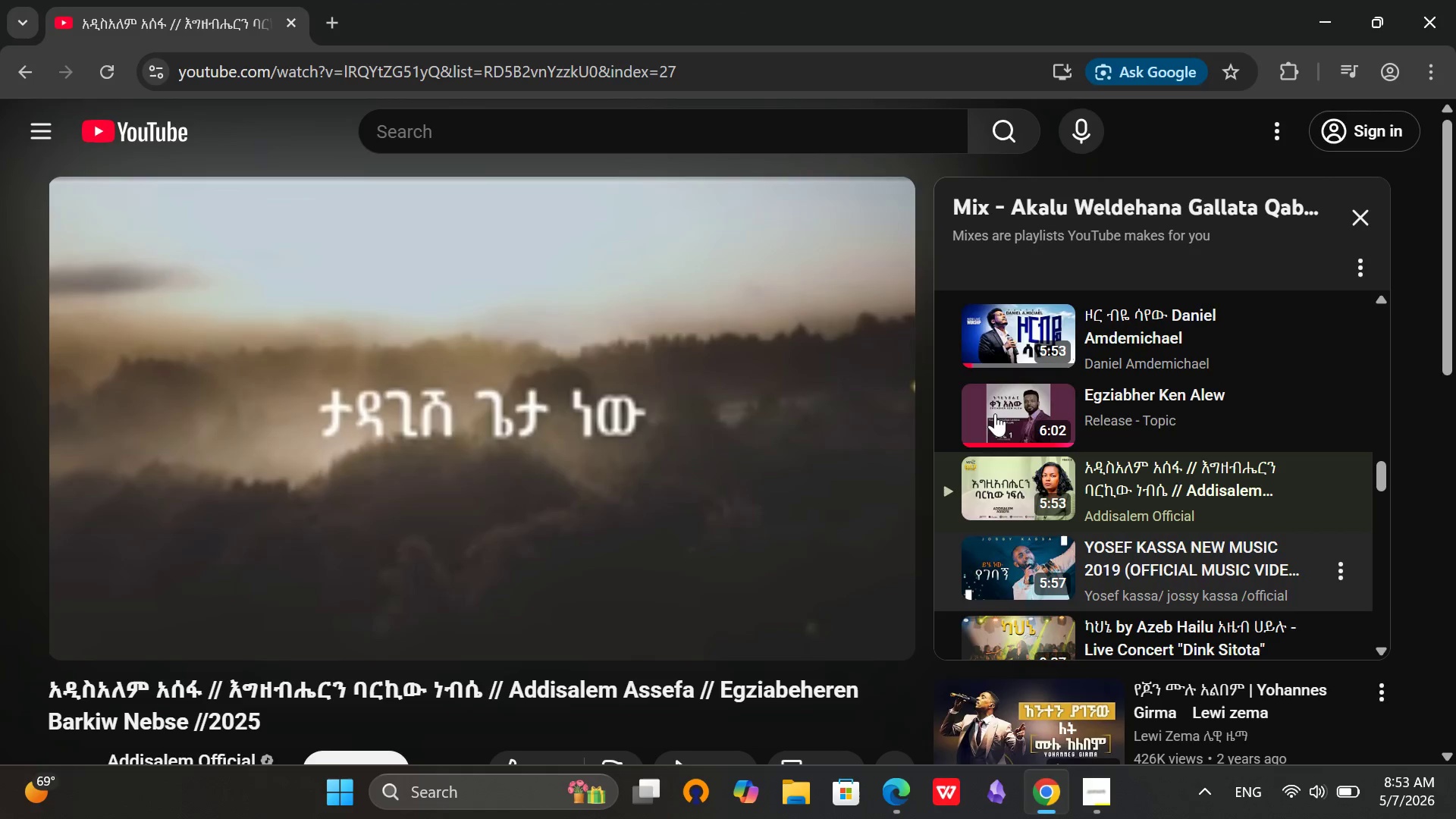 
left_click([50, 136])
 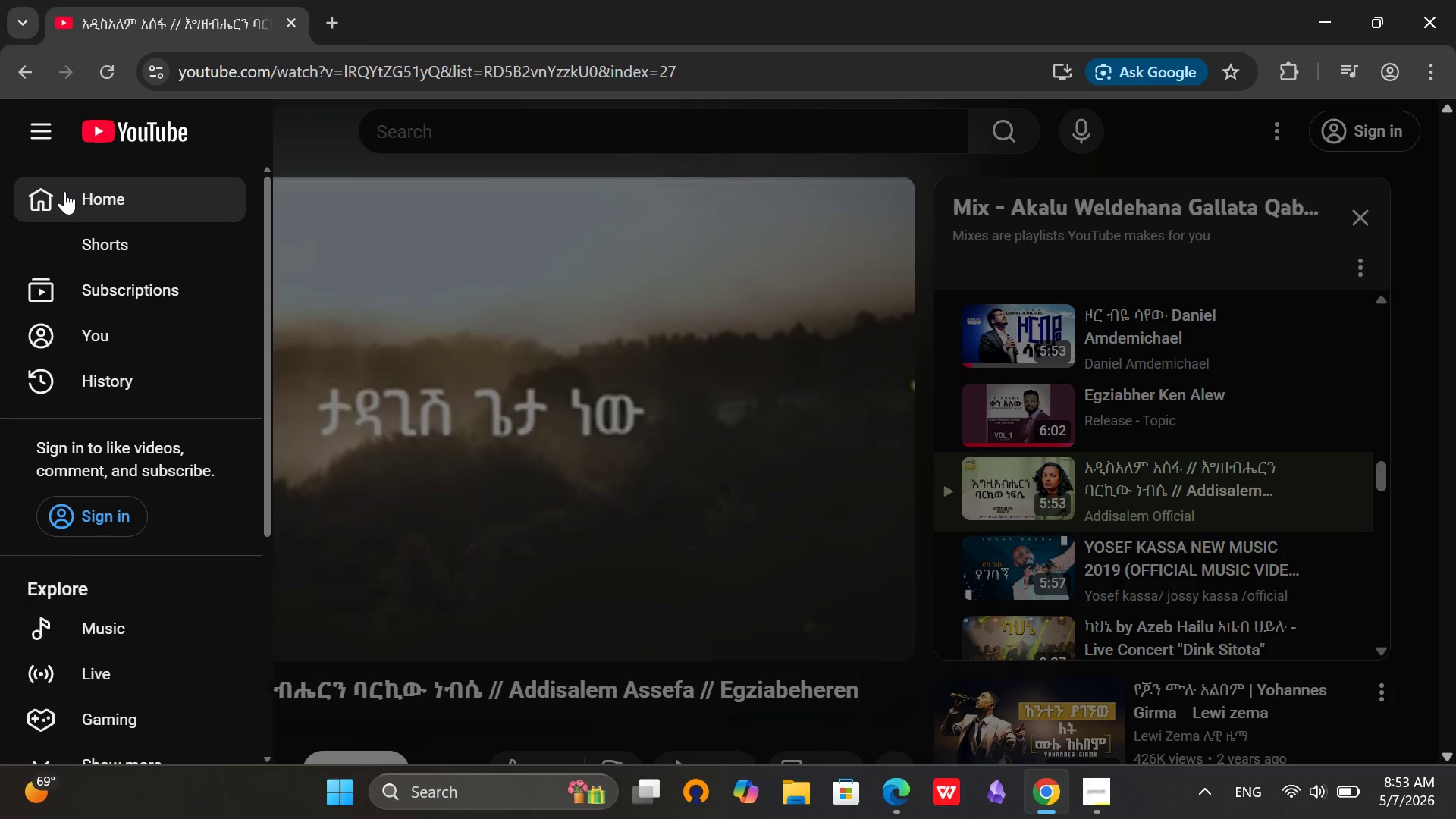 
left_click([64, 191])
 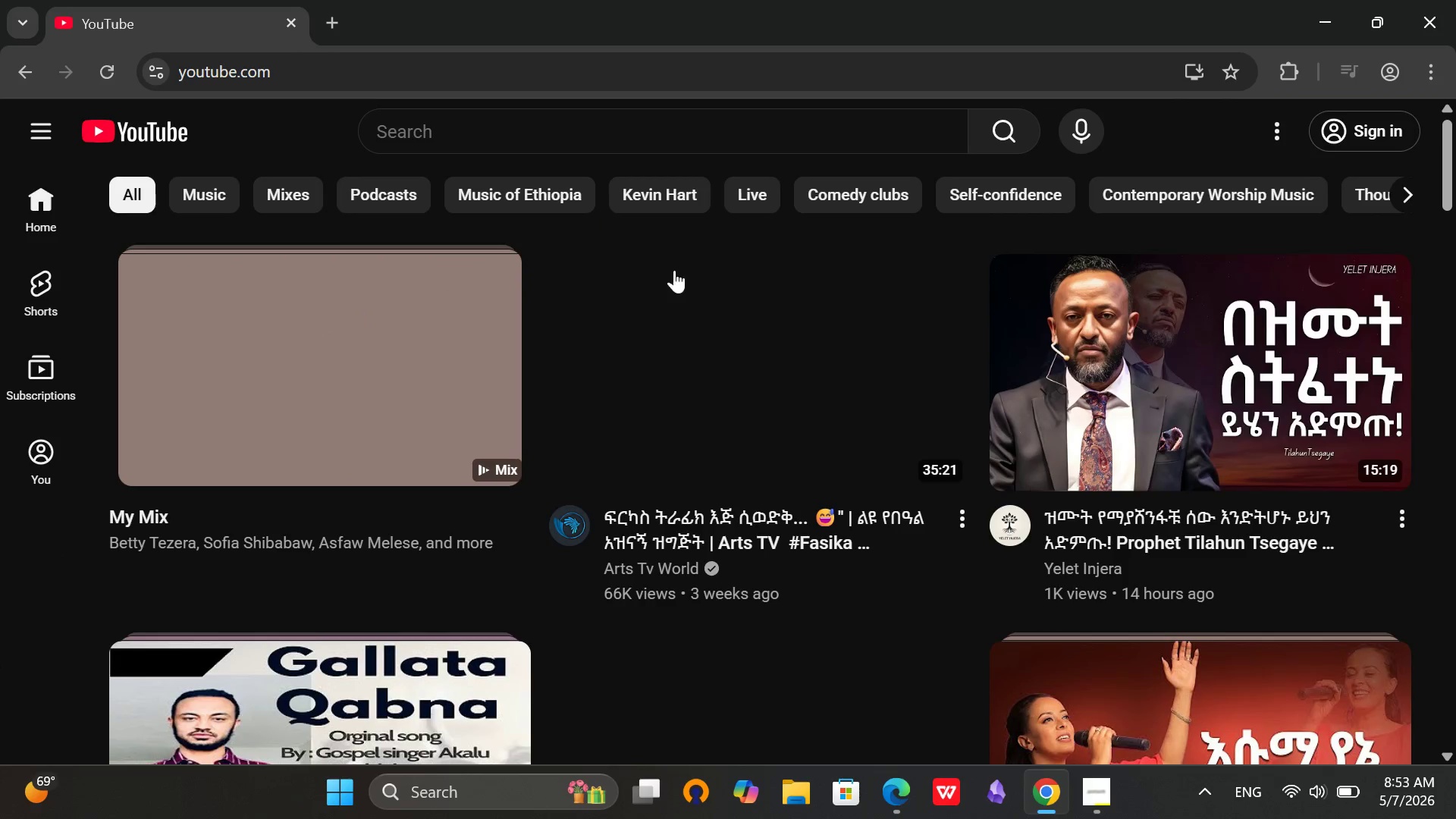 
wait(8.06)
 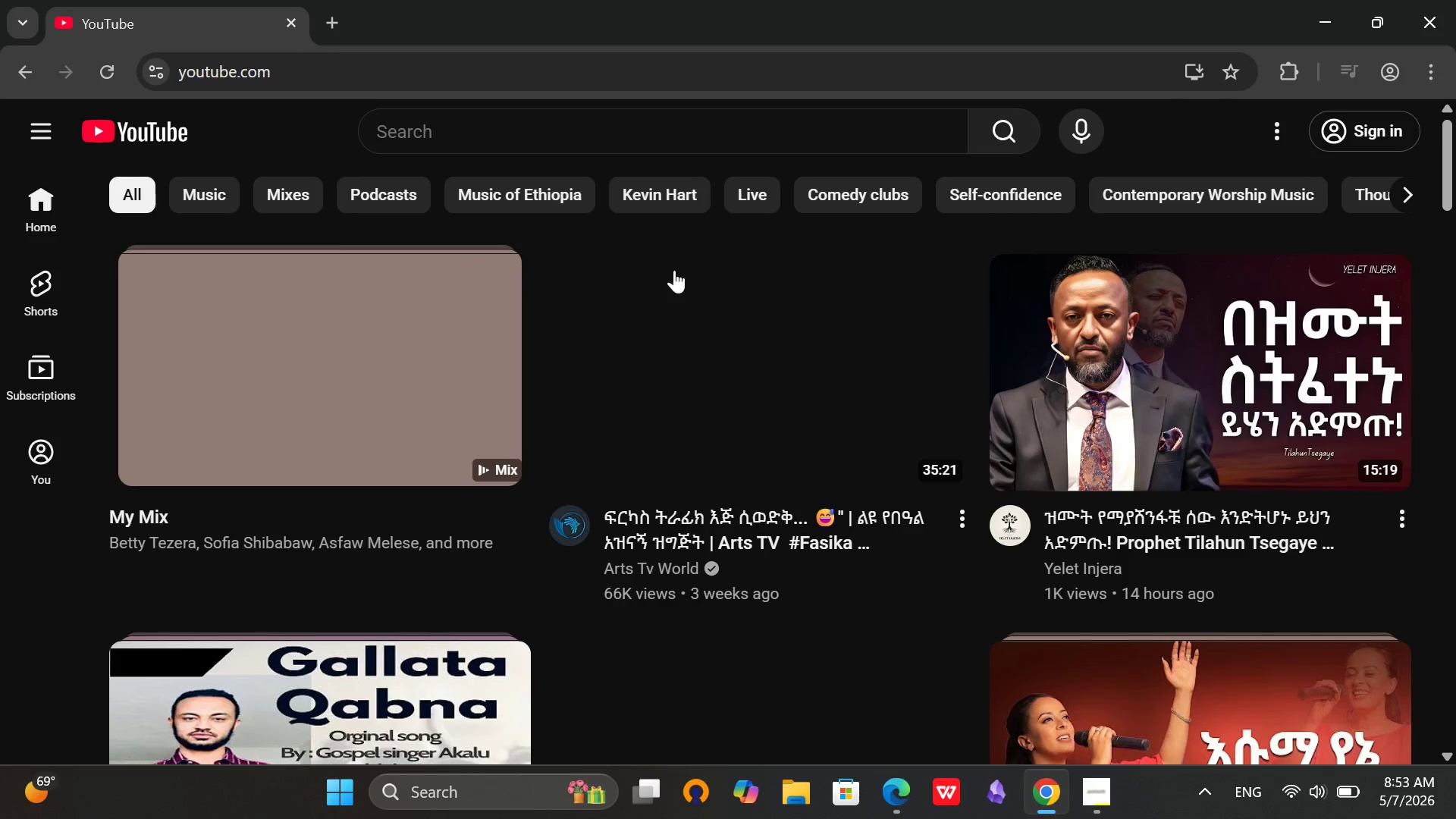 
left_click([783, 339])
 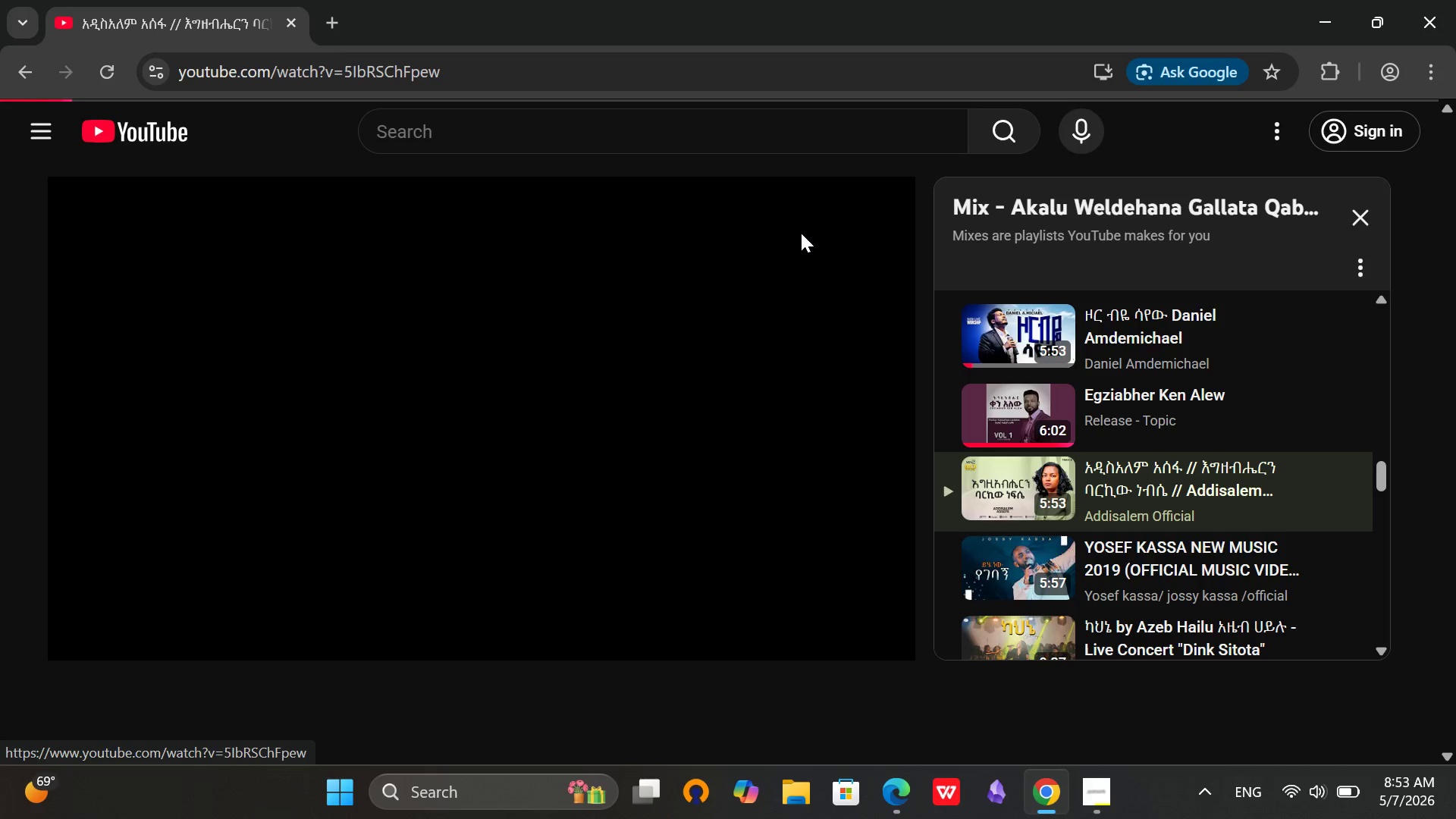 
key(VolumeUp)
 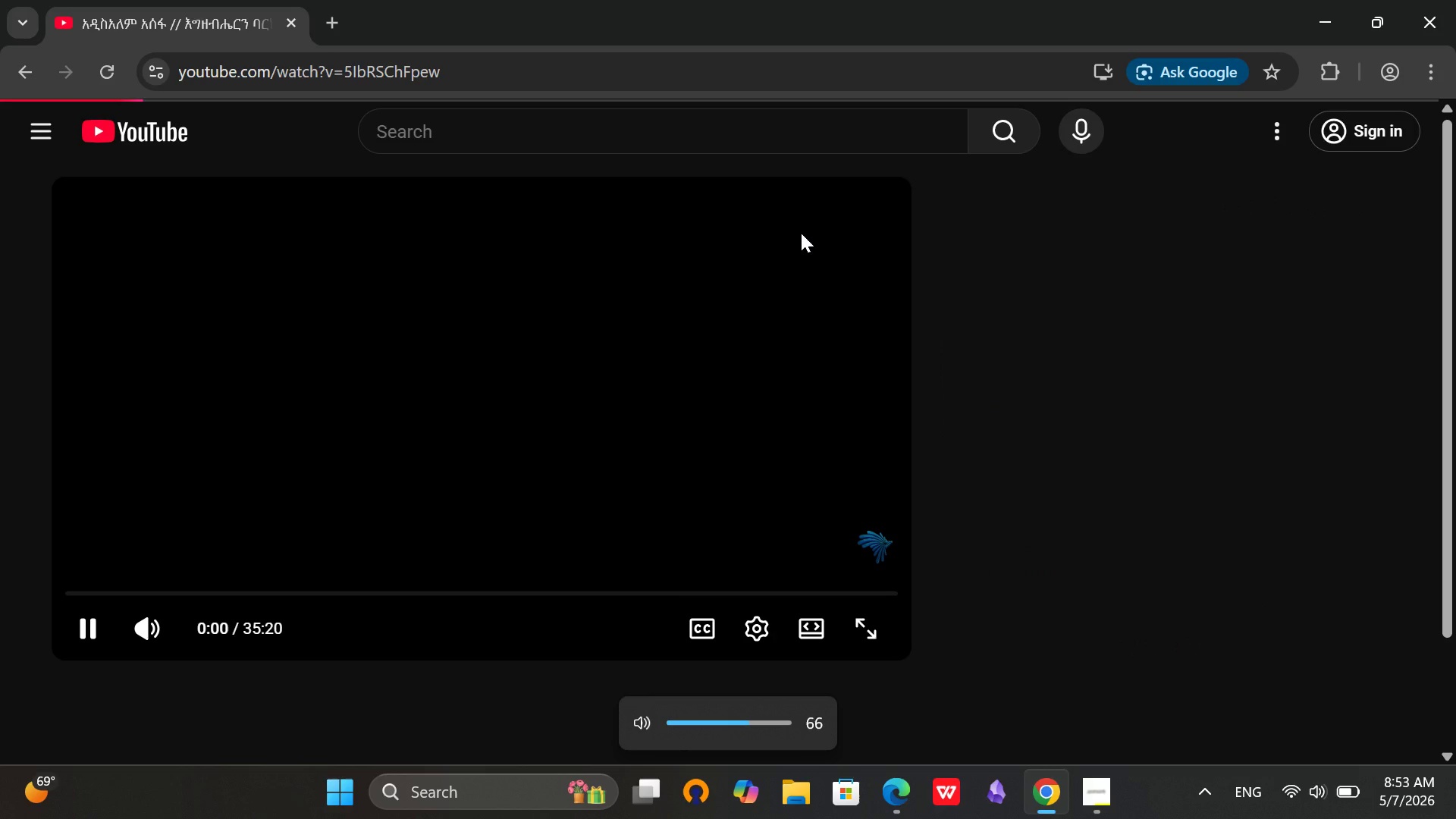 
key(VolumeUp)
 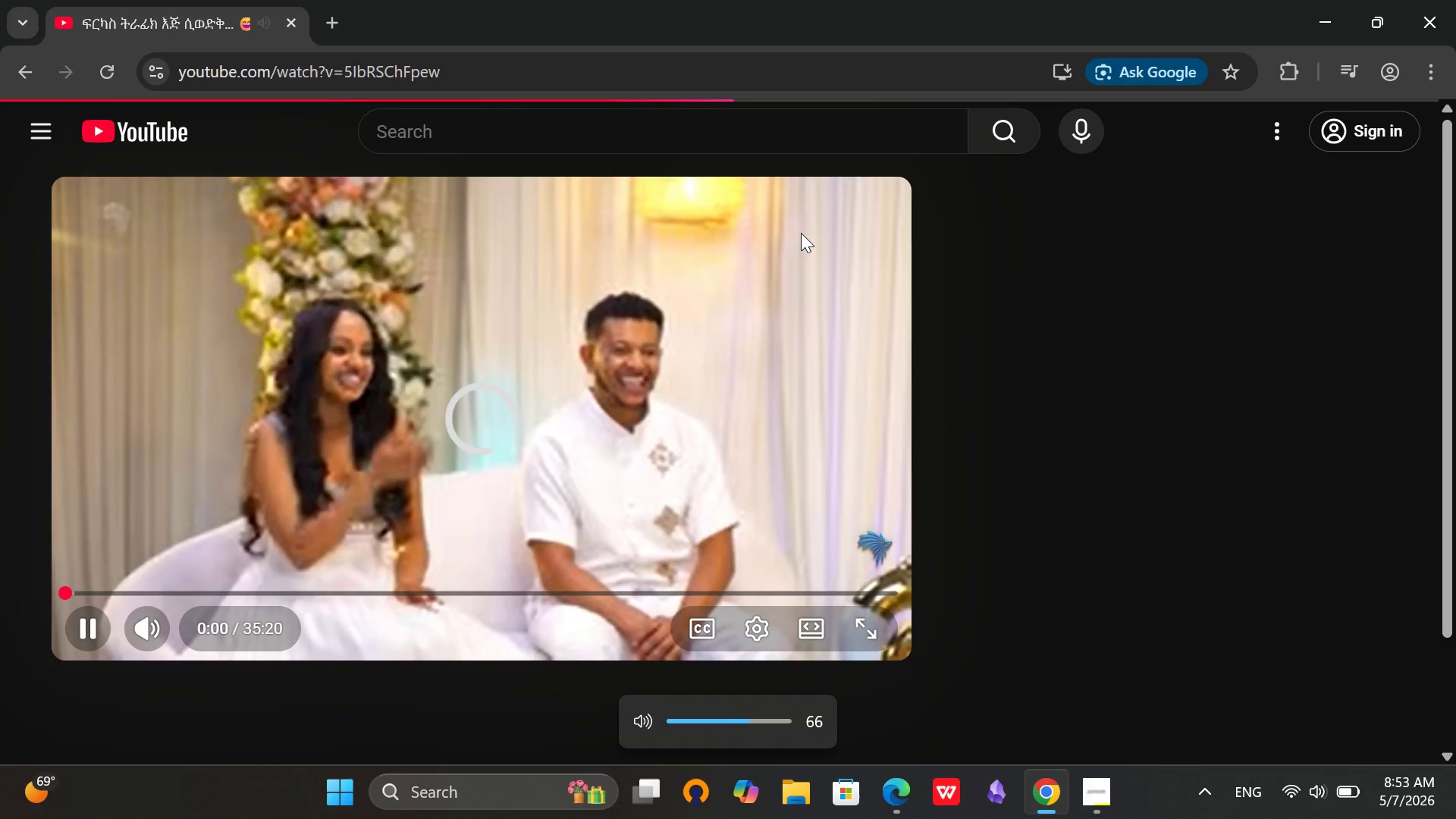 
hold_key(key=VolumeDown, duration=0.31)
 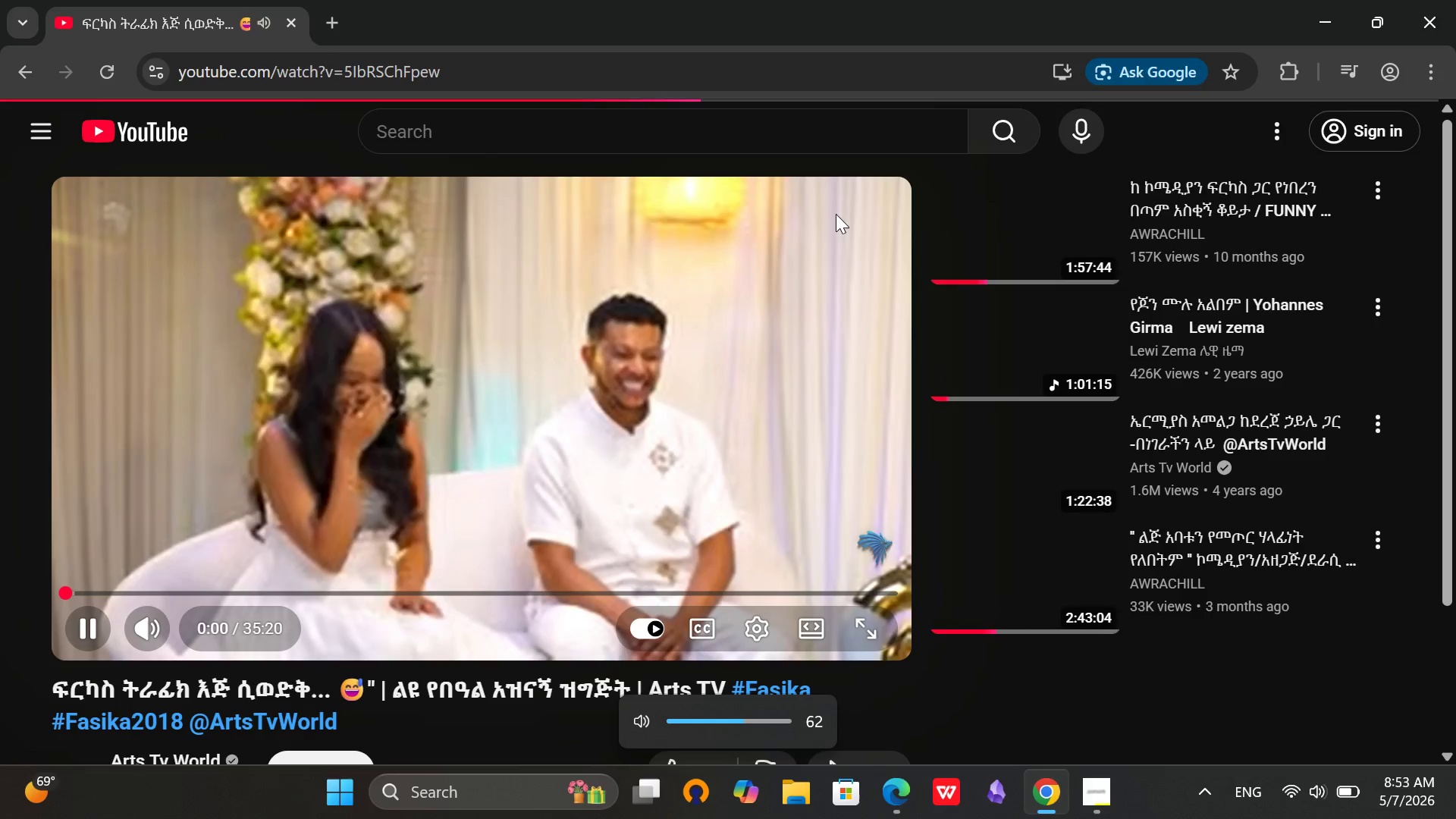 
key(VolumeDown)
 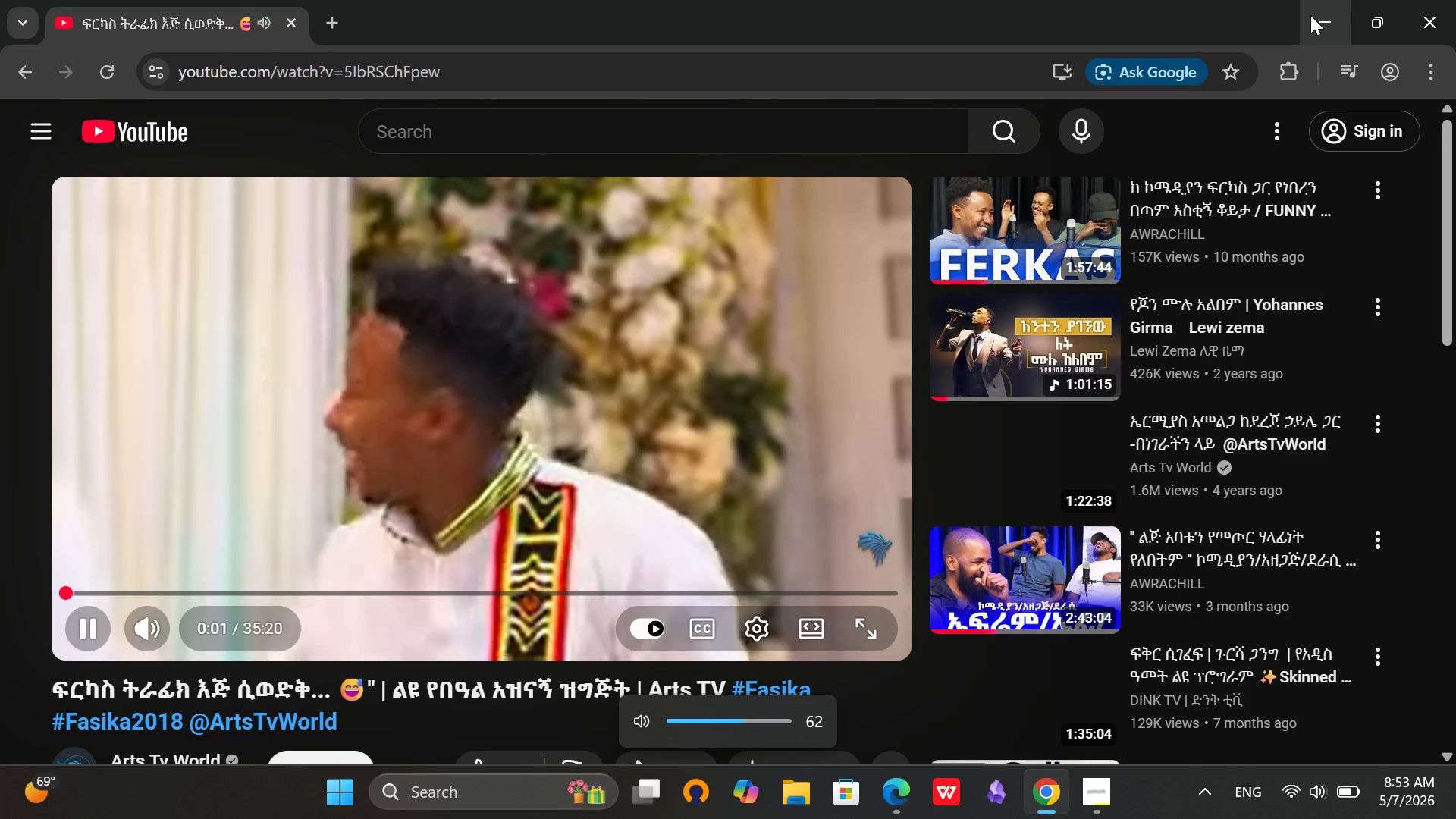 
left_click([1310, 15])
 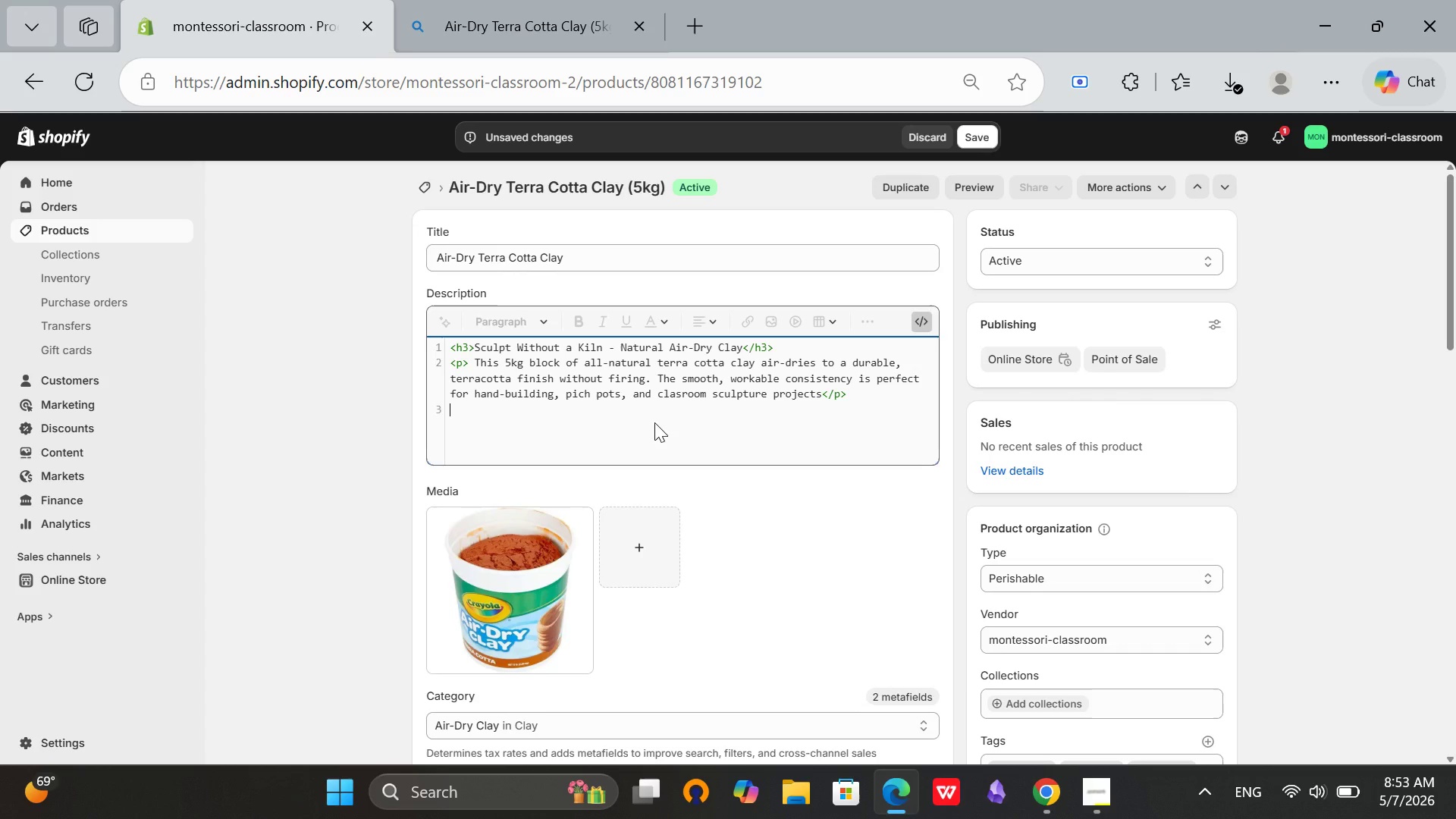 
type(<h4>Product Highlights:</h4>)
 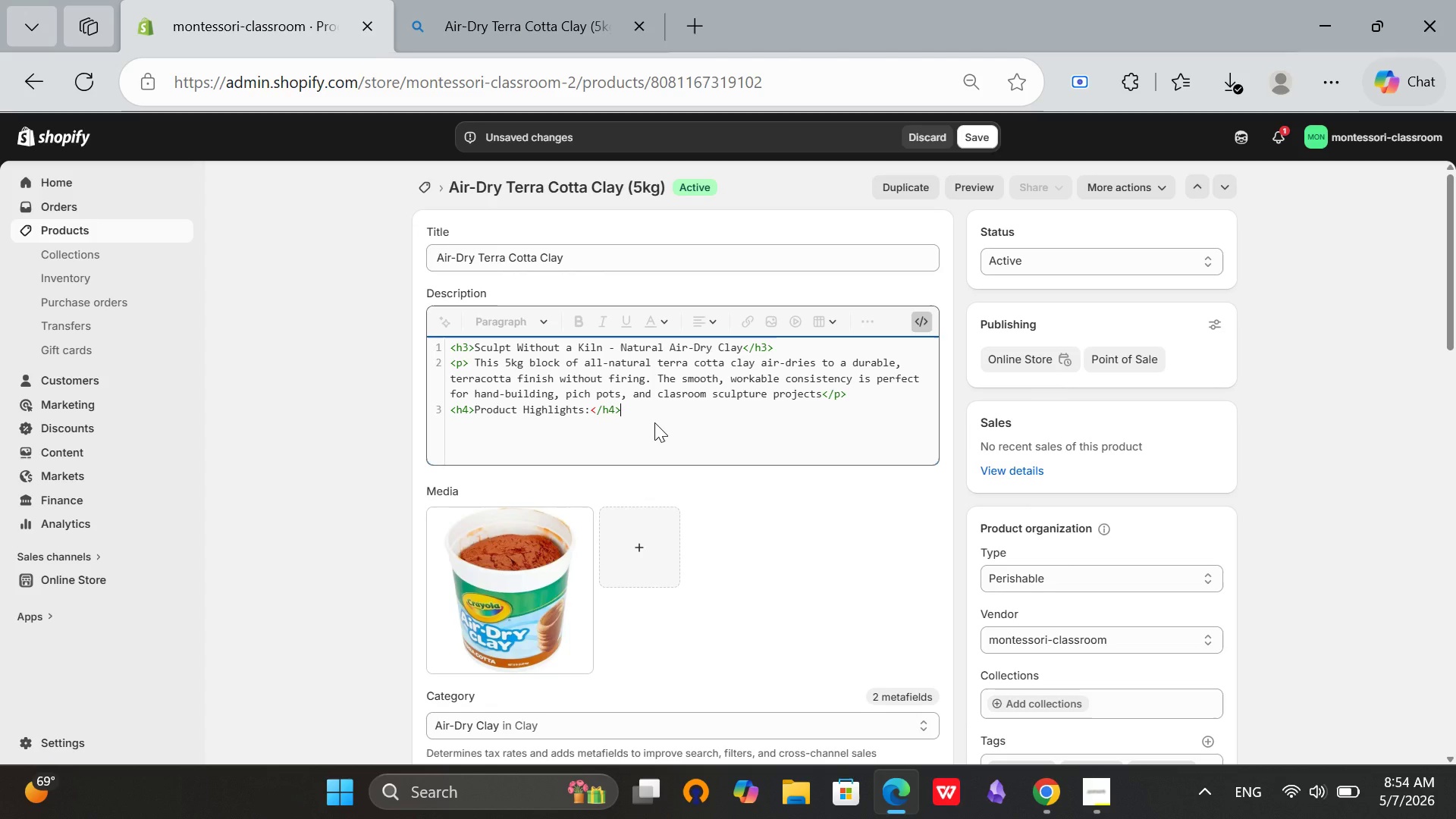 
key(Enter)
 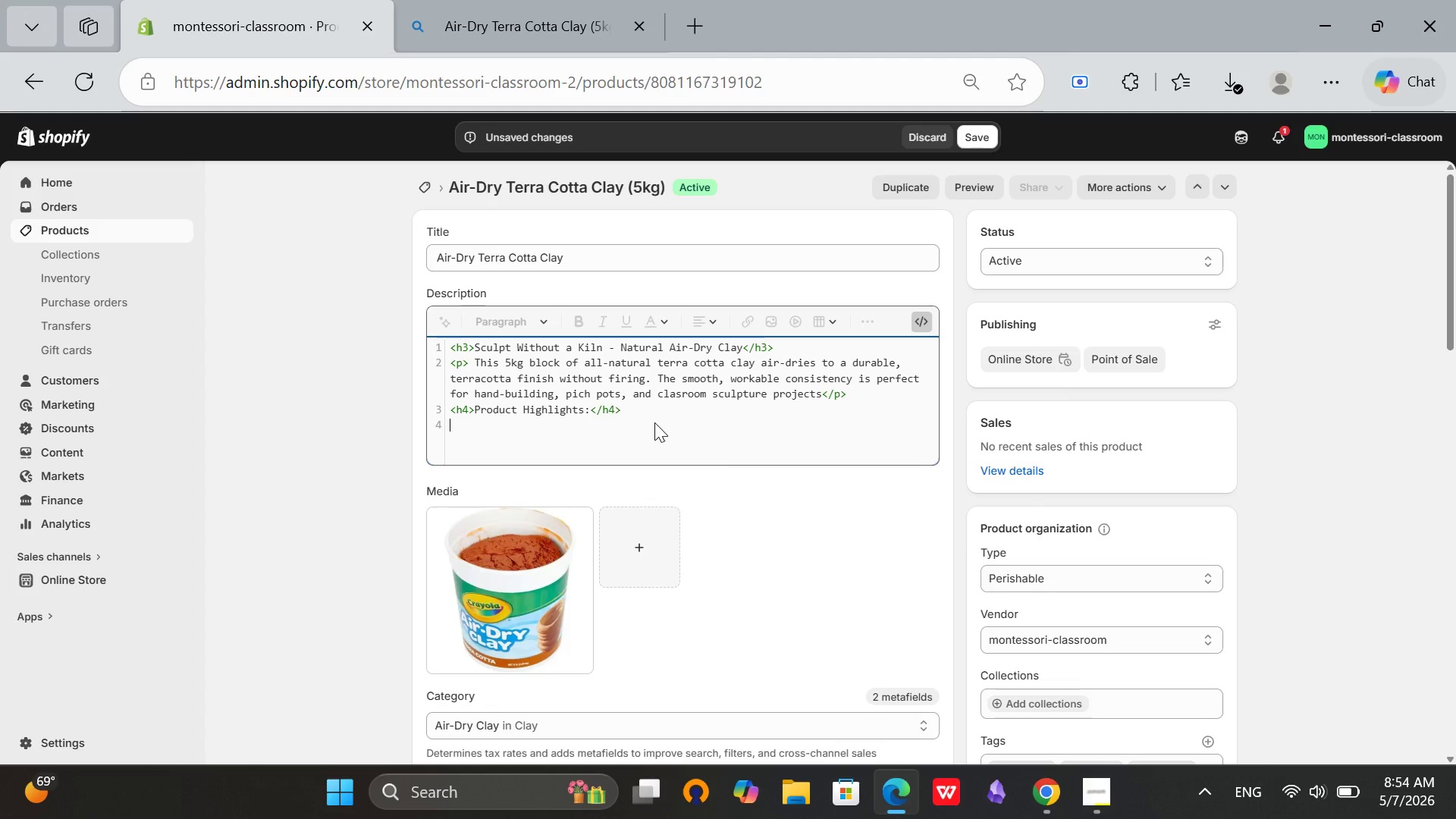 
type(<ul>)
 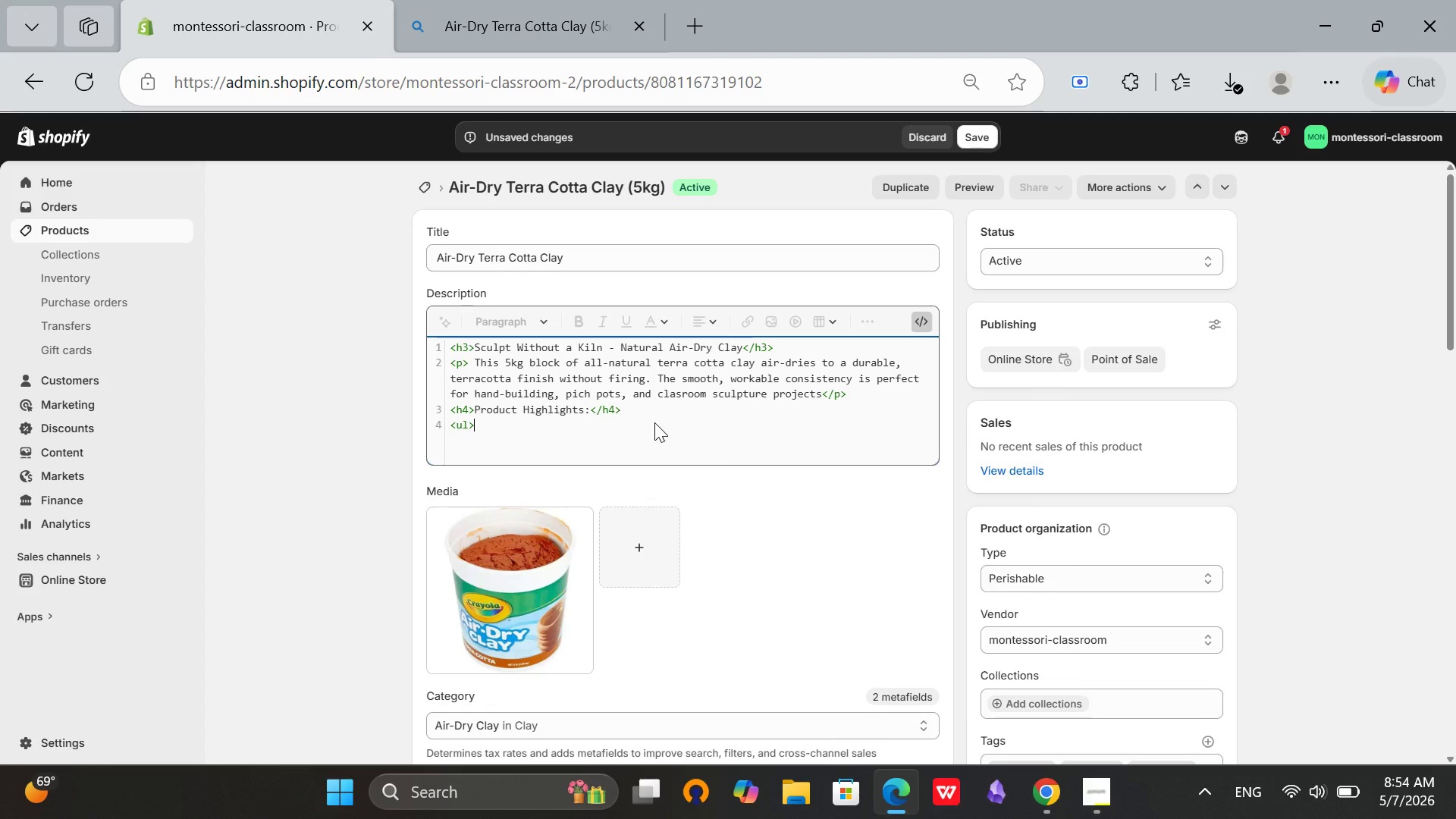 
 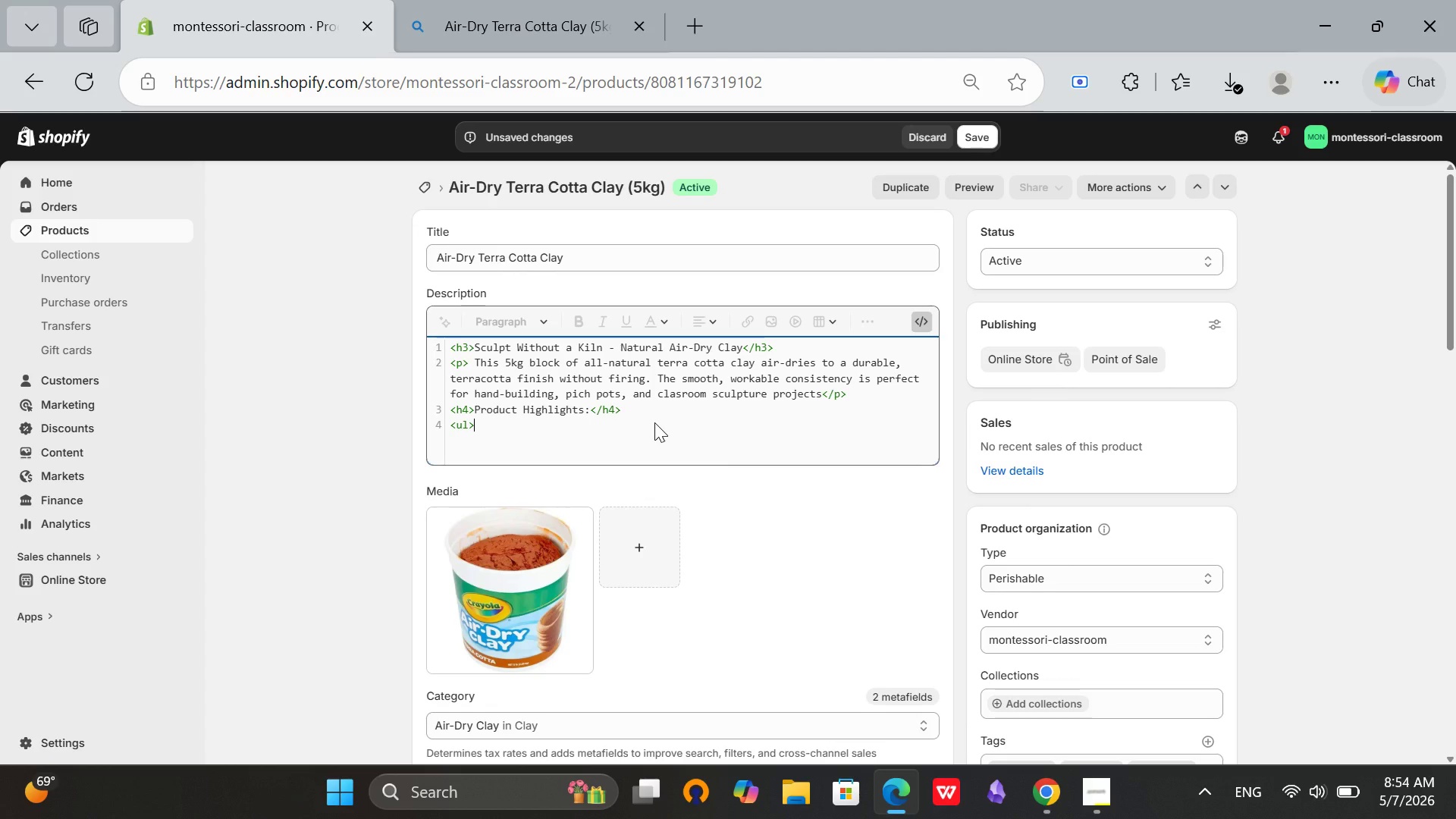 
key(Enter)
 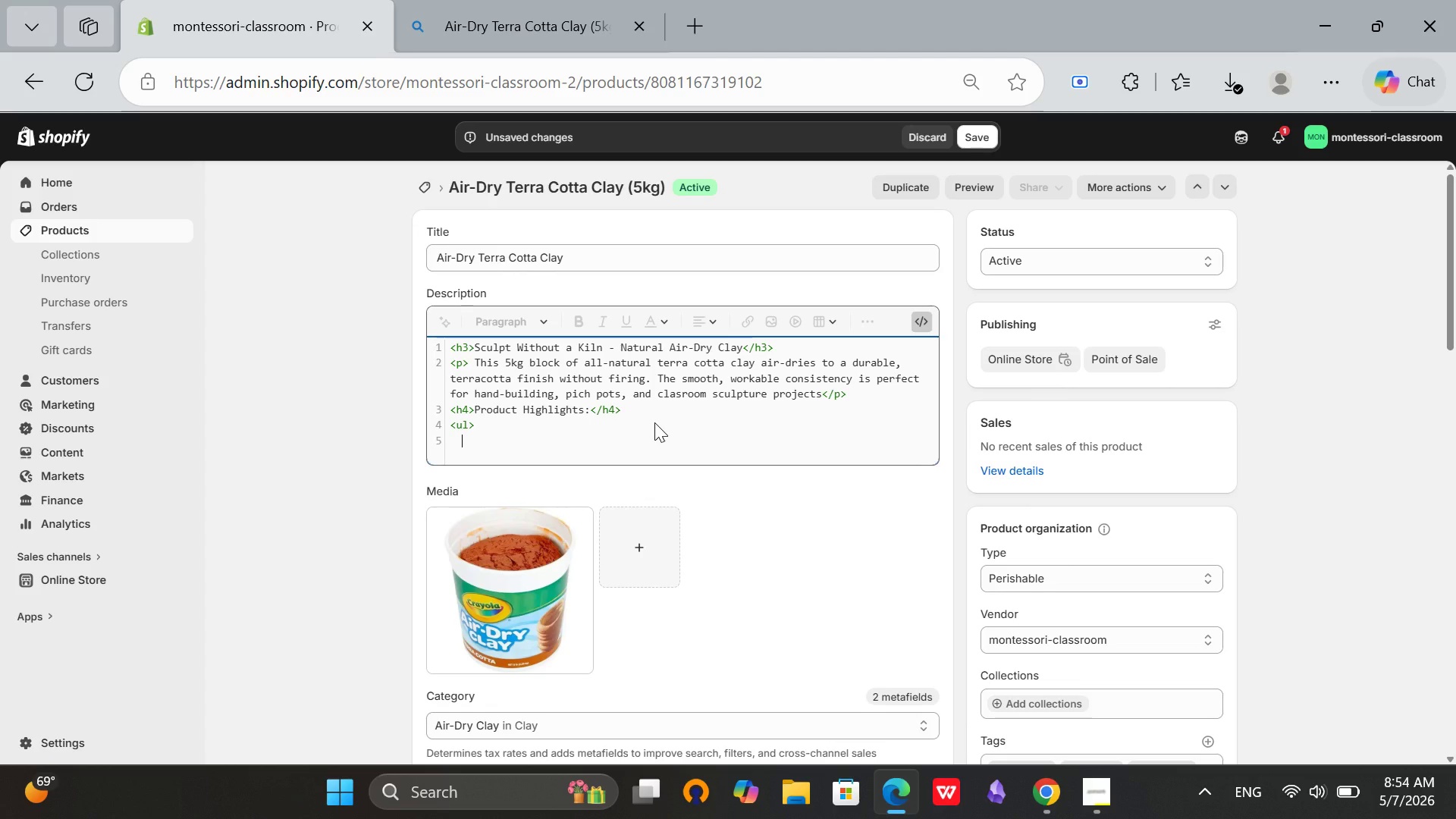 
key(Backspace)
type(<li> 5kg (11 lb)
 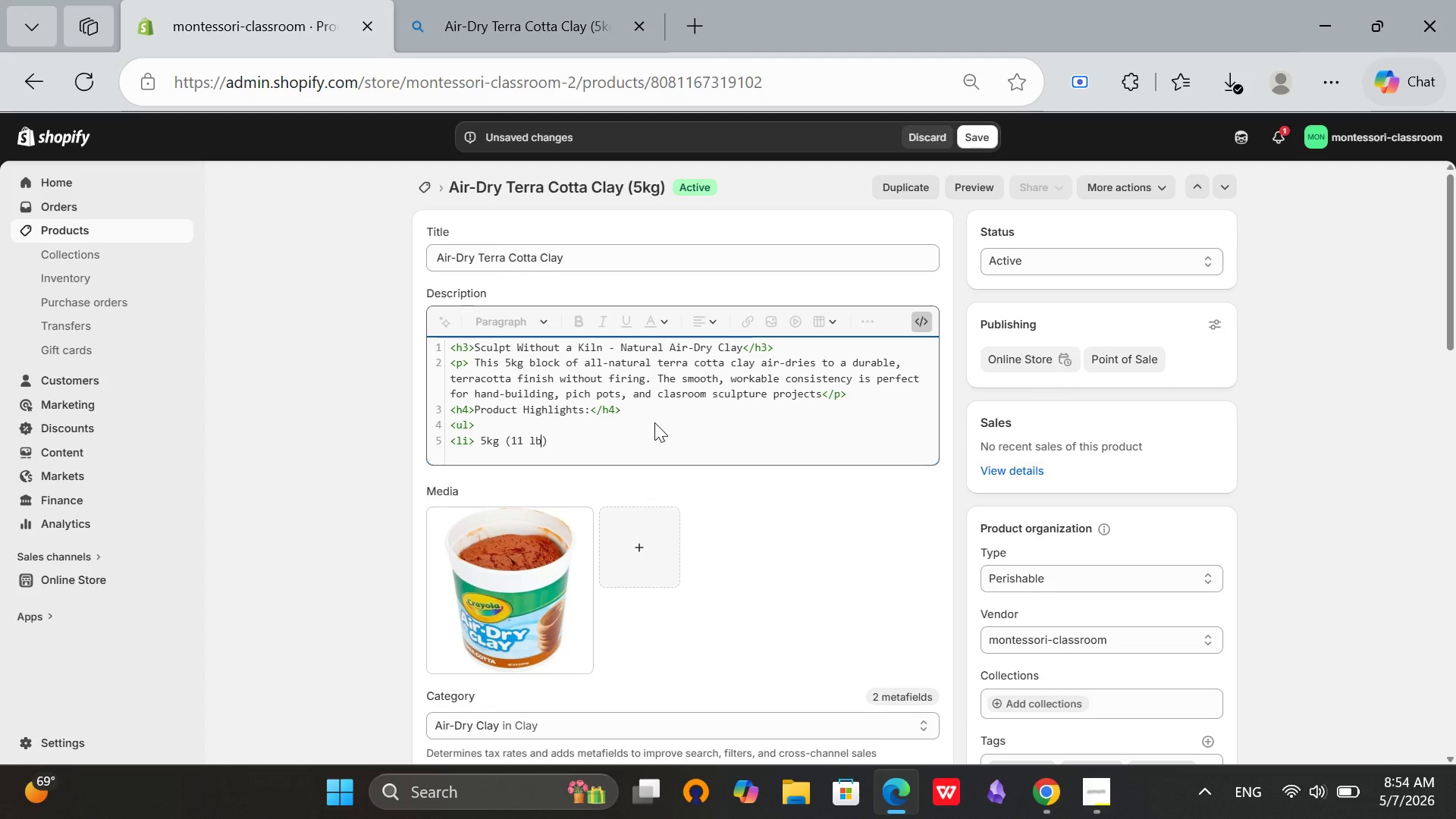 
key(ArrowRight)
 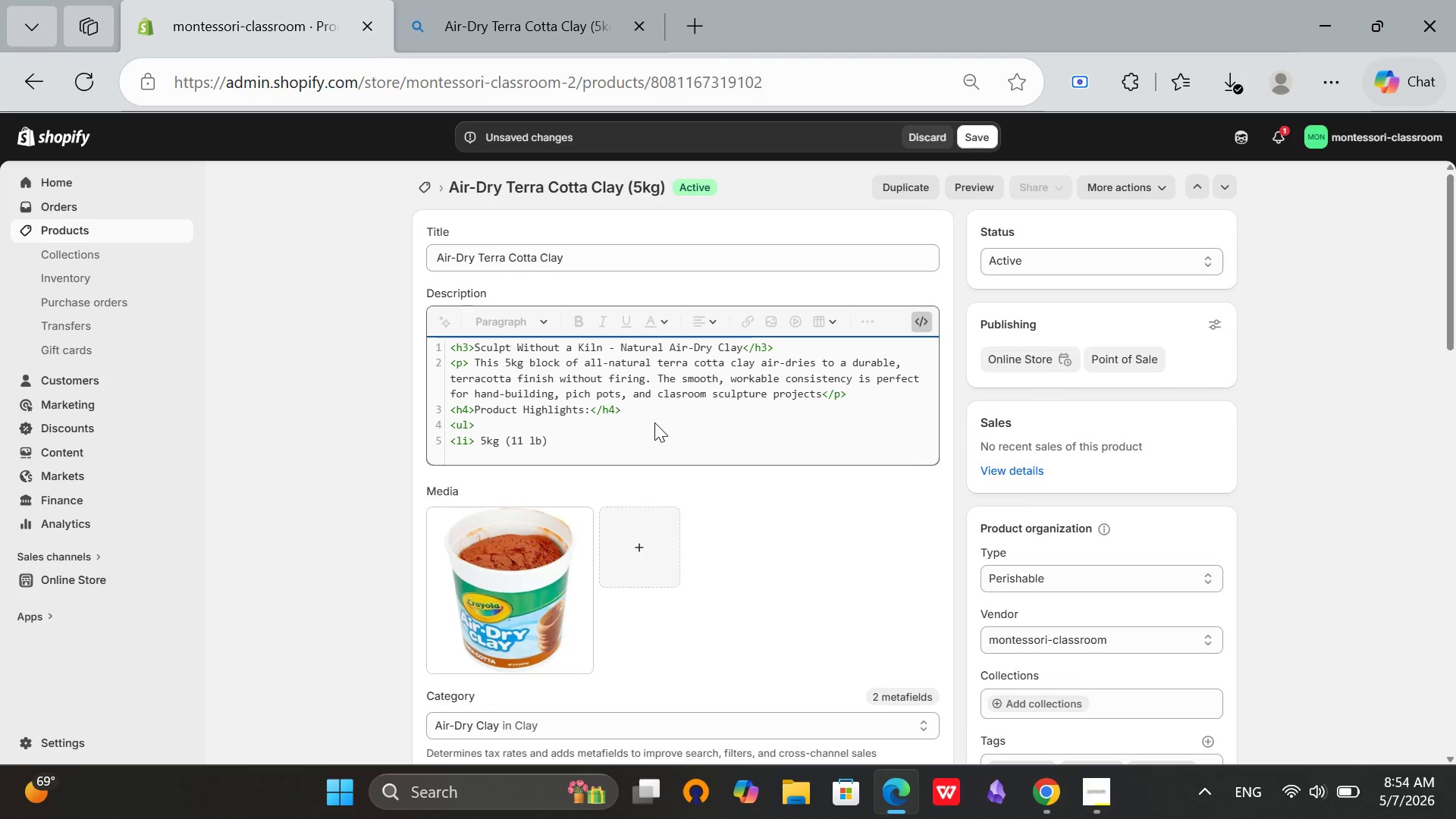 
type( block)
 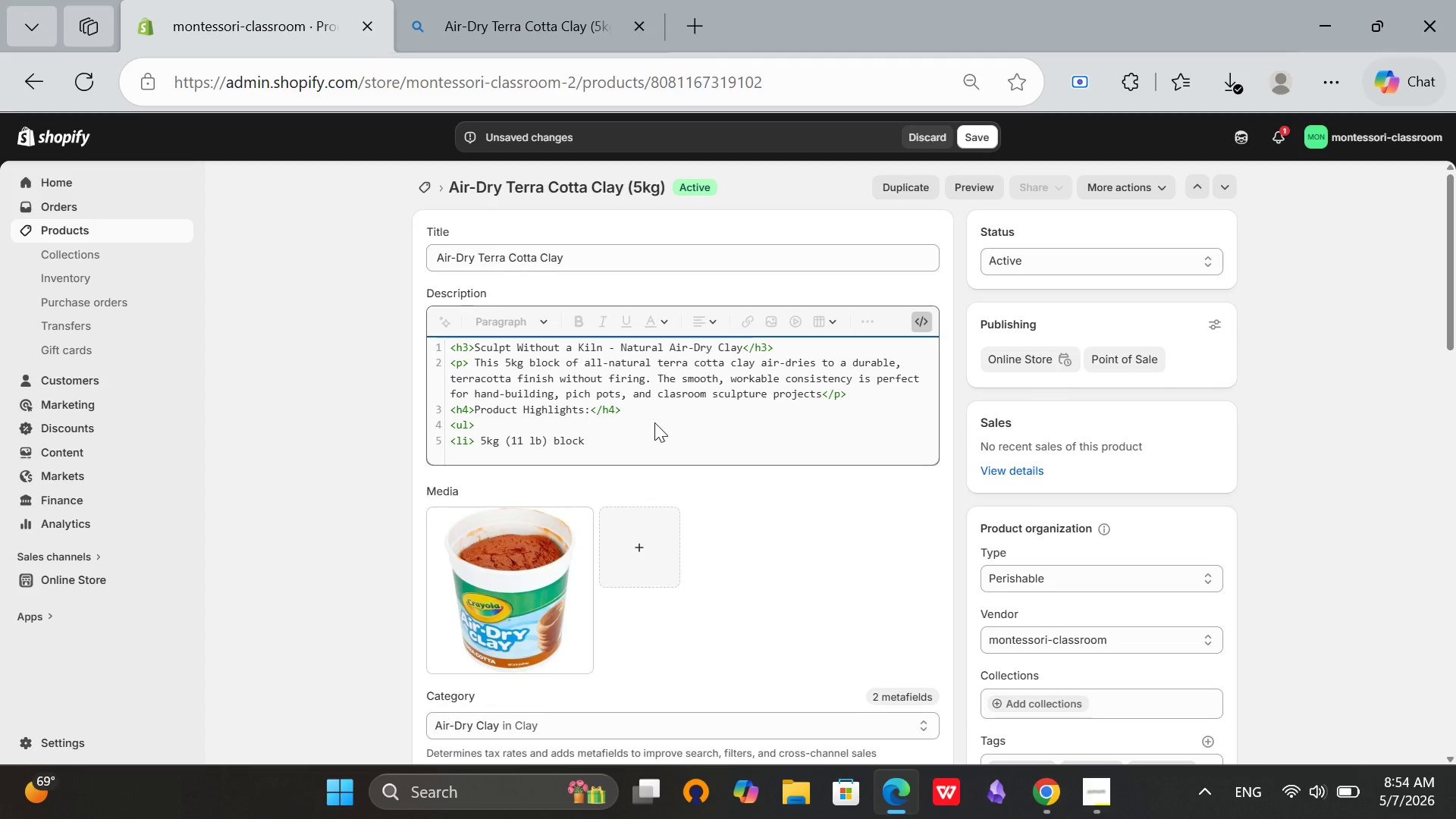 
key(Space)
 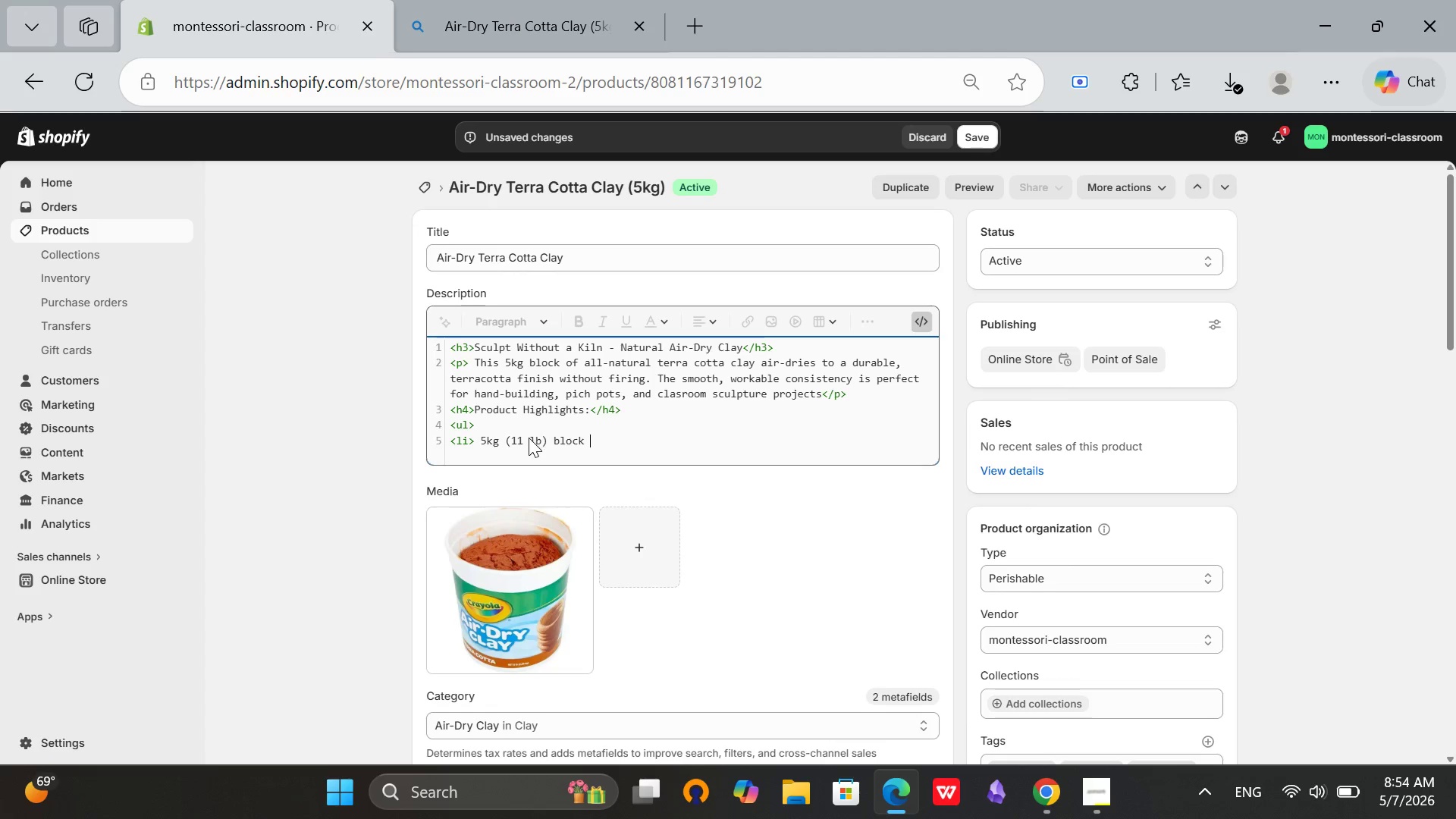 
left_click([531, 442])
 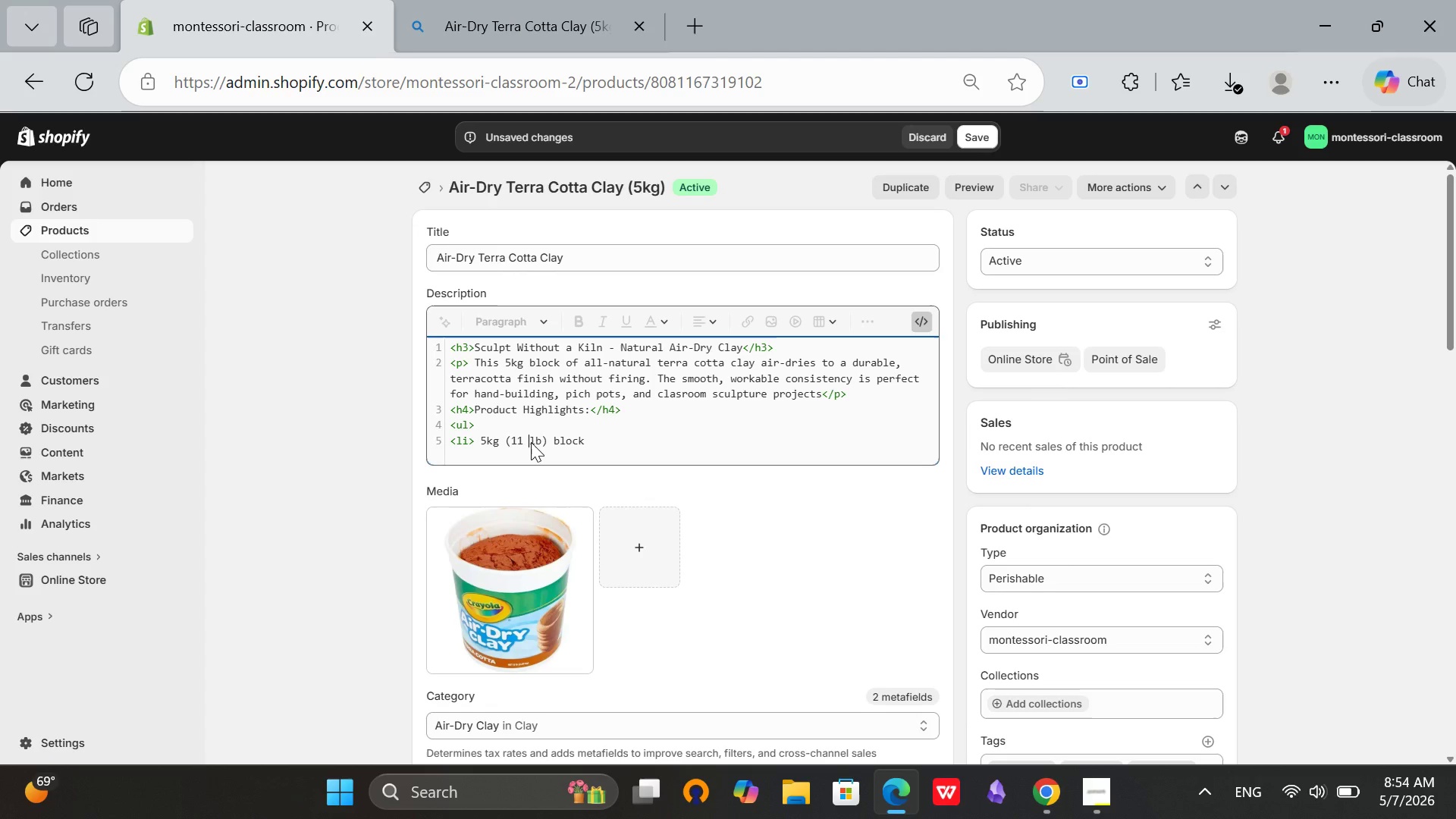 
key(Backspace)
 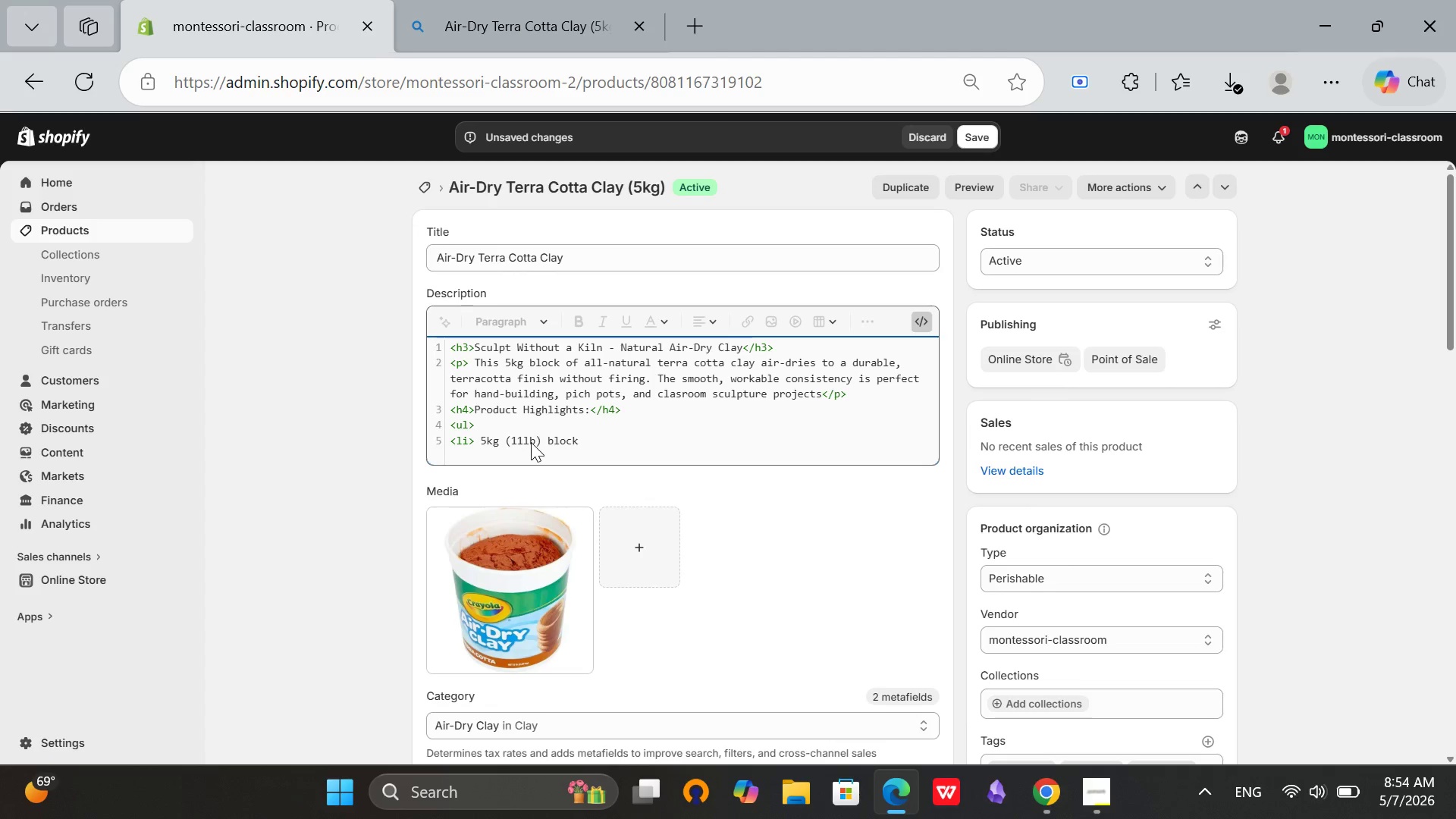 
key(Space)
 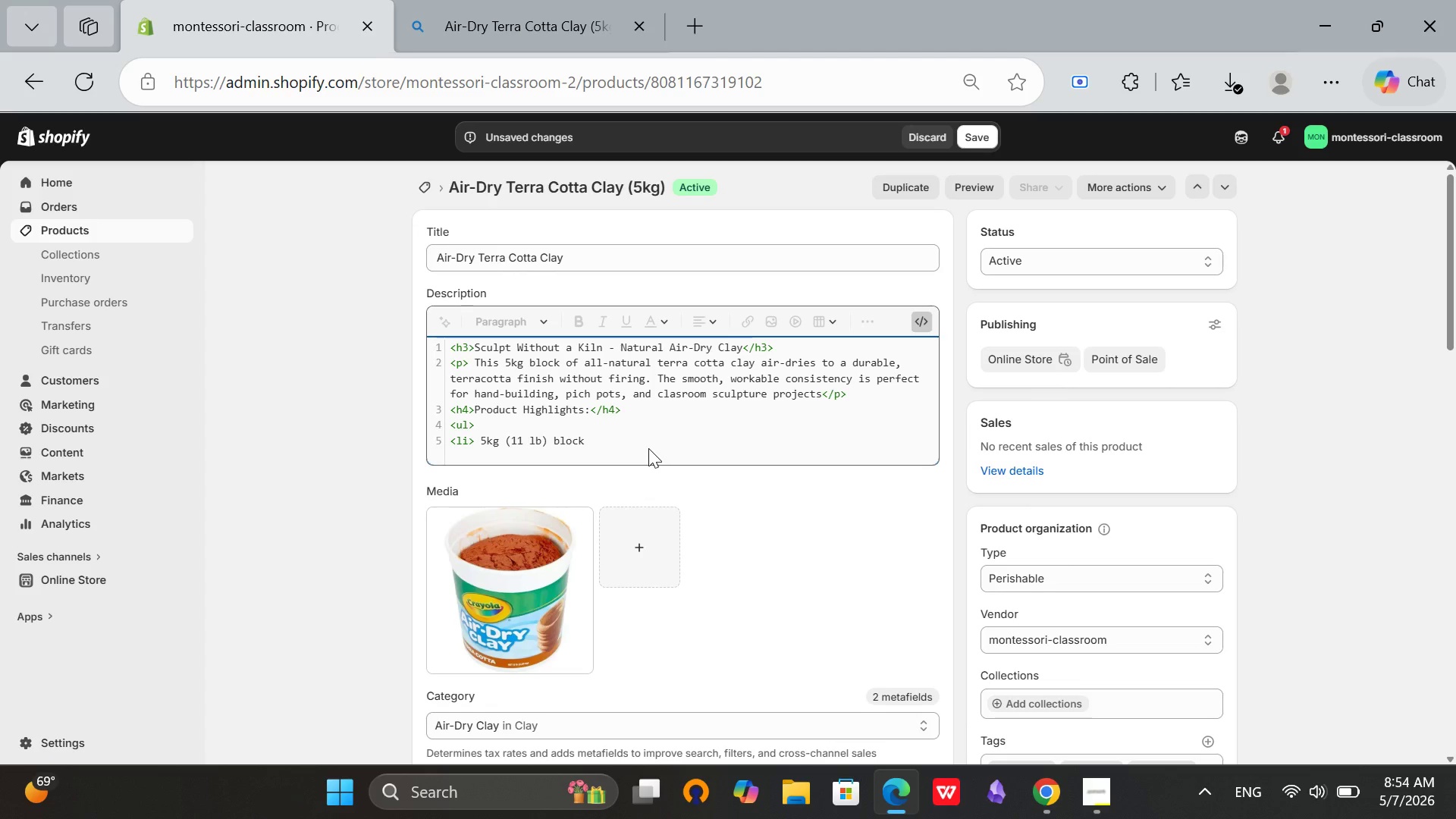 
left_click([609, 435])
 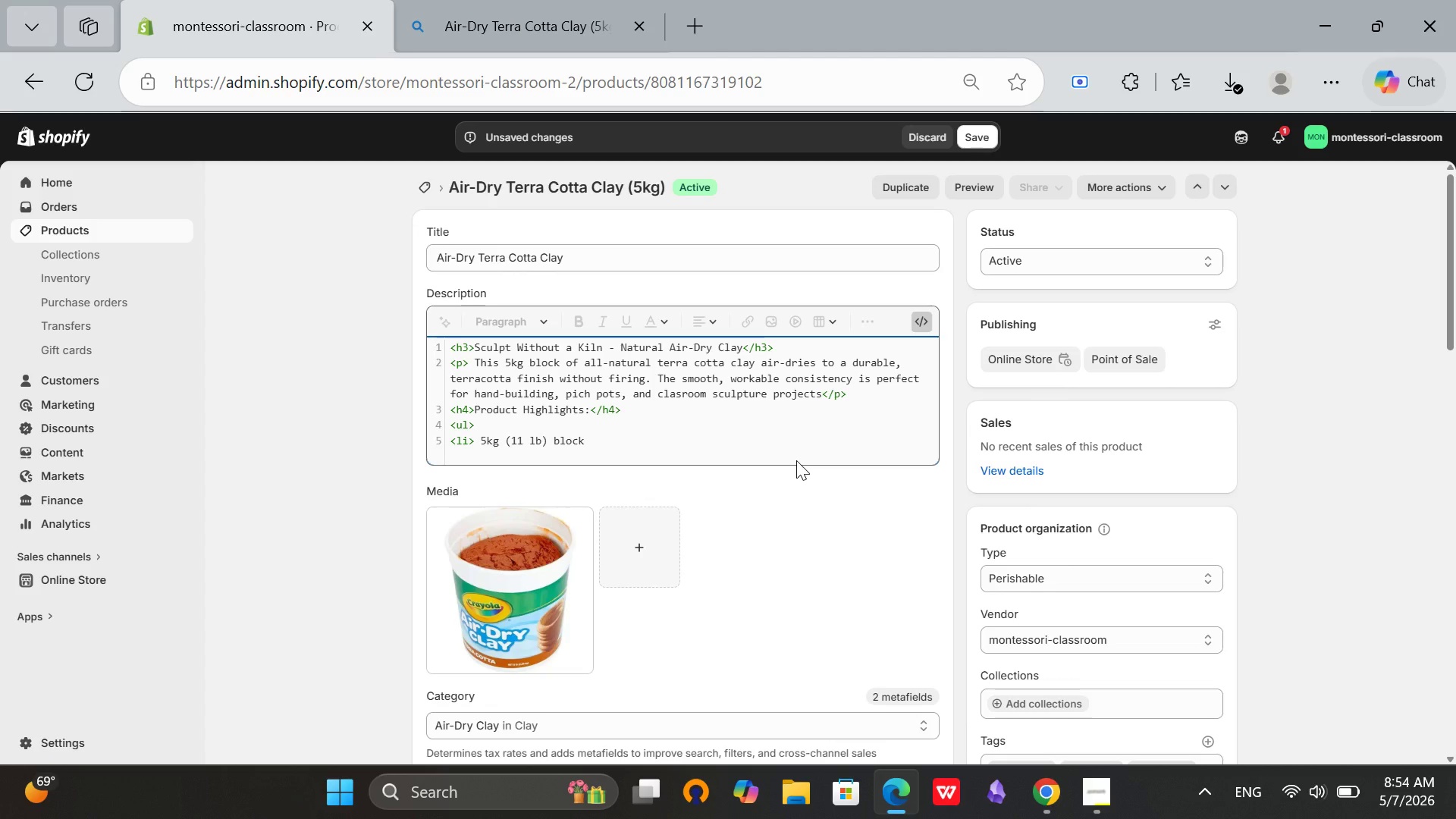 
type(of natural clay</li>)
 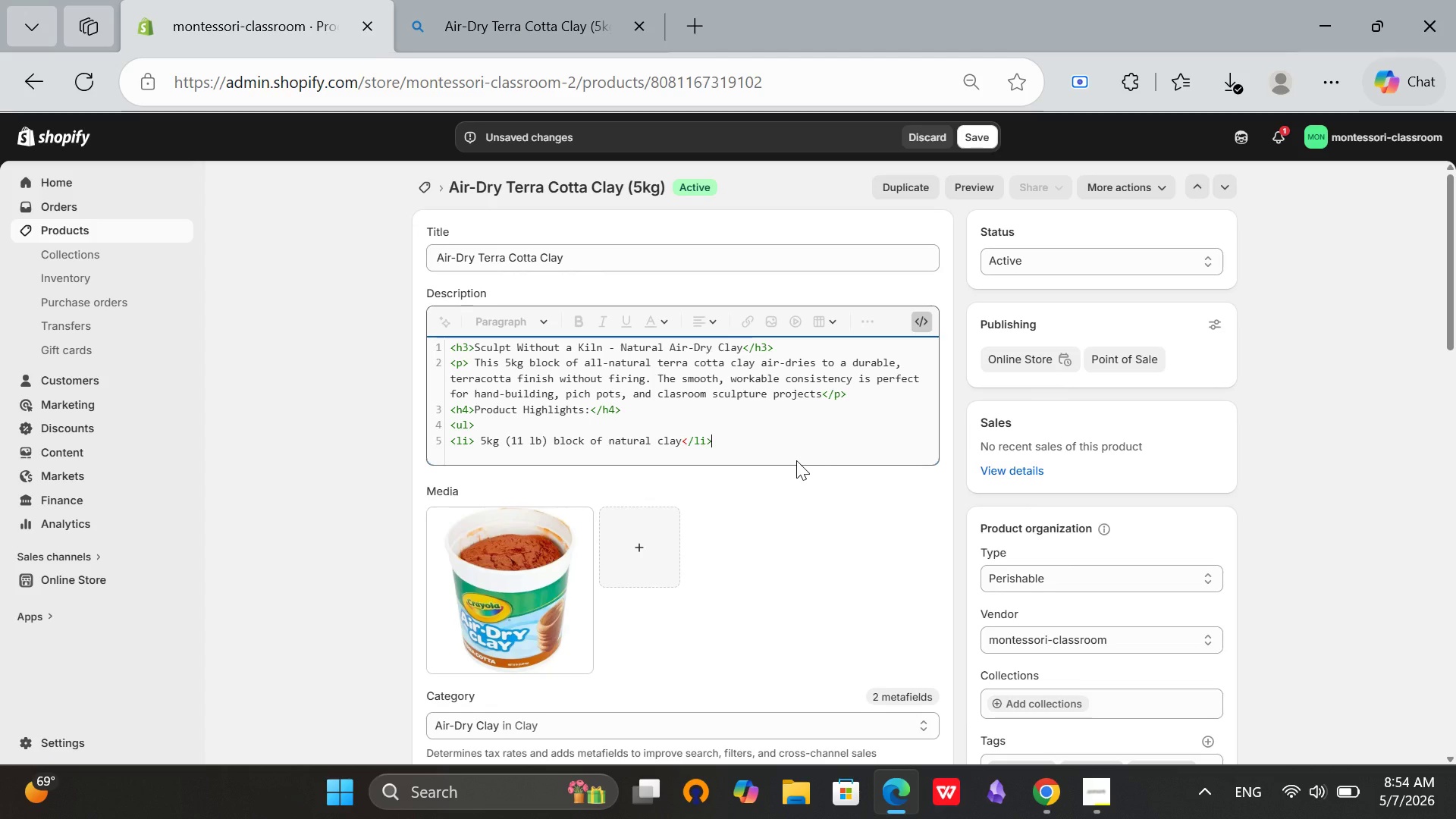 
key(Enter)
 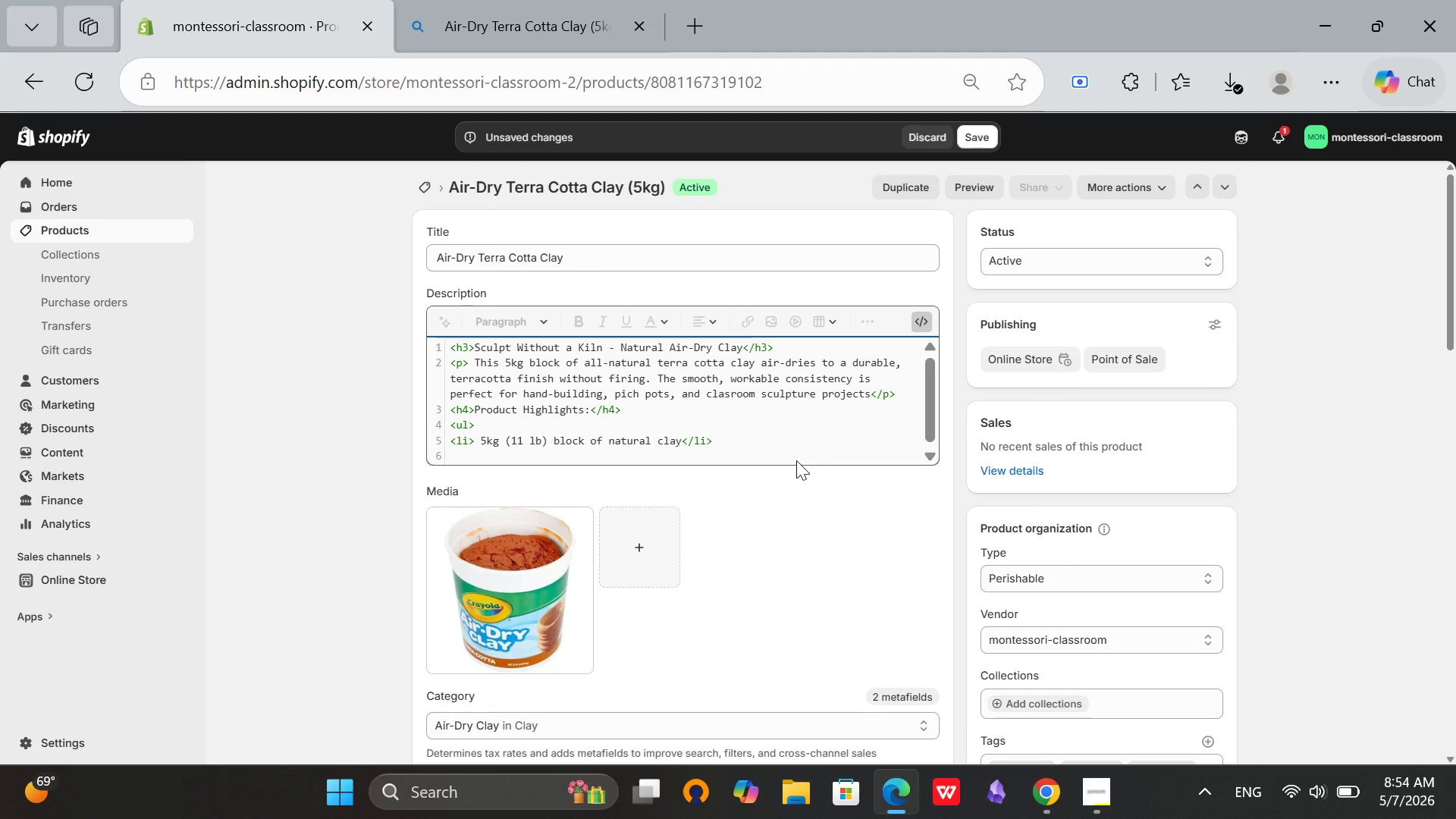 
type(<li>AIR)
key(Backspace)
key(Backspace)
type(ir-dries)
 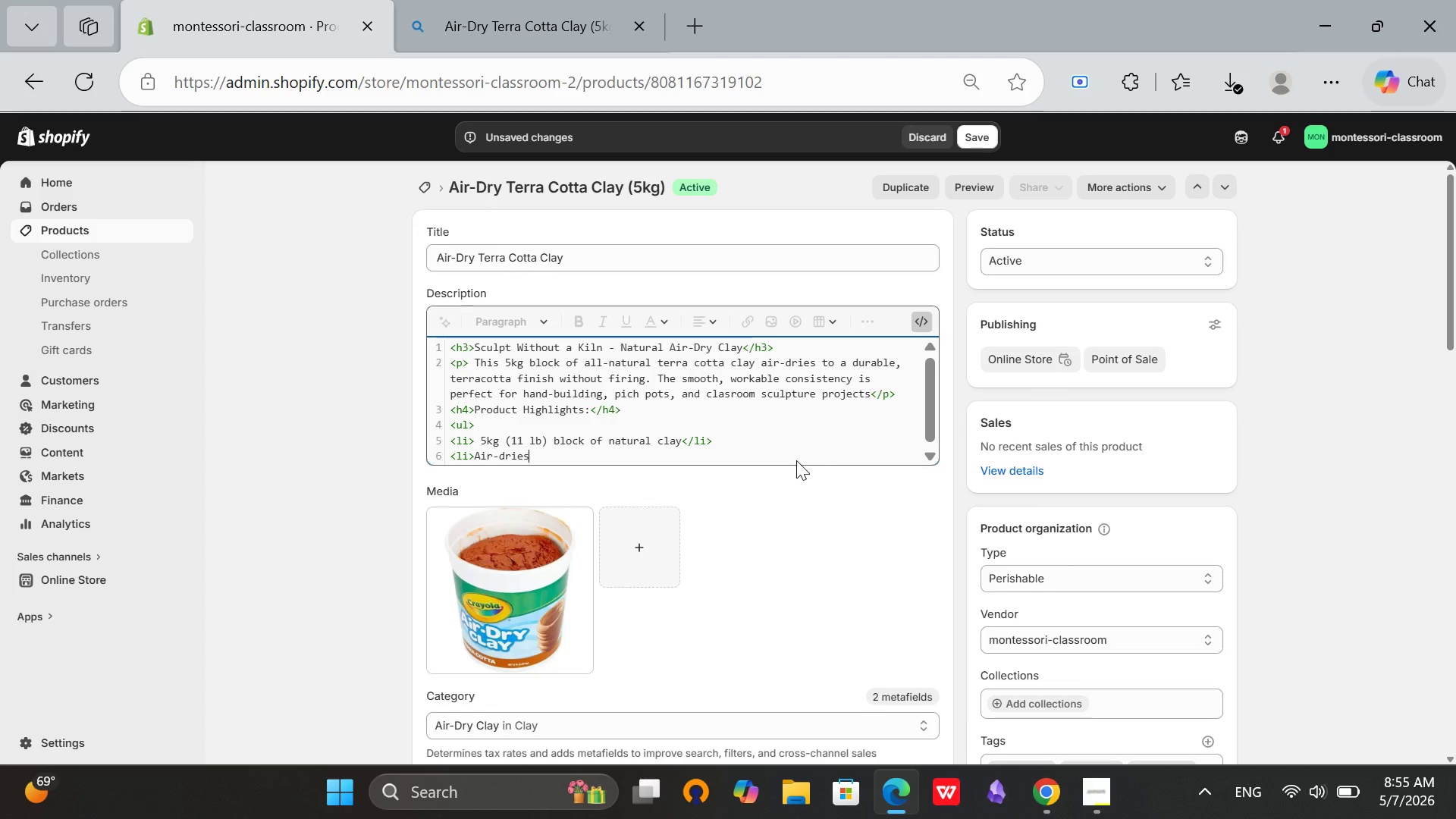 
wait(5.33)
 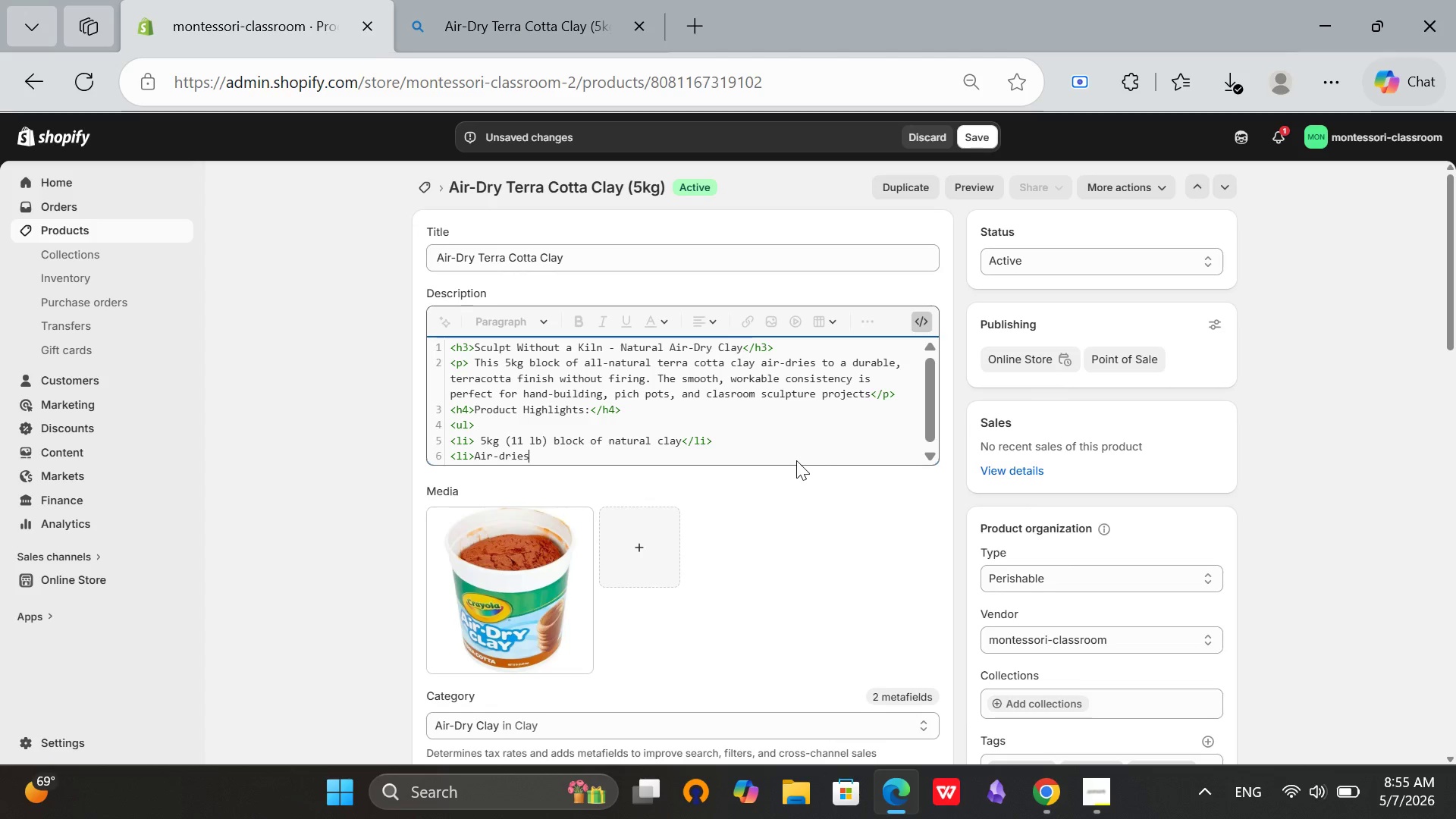 
type( in 24-48 hours</li>)
 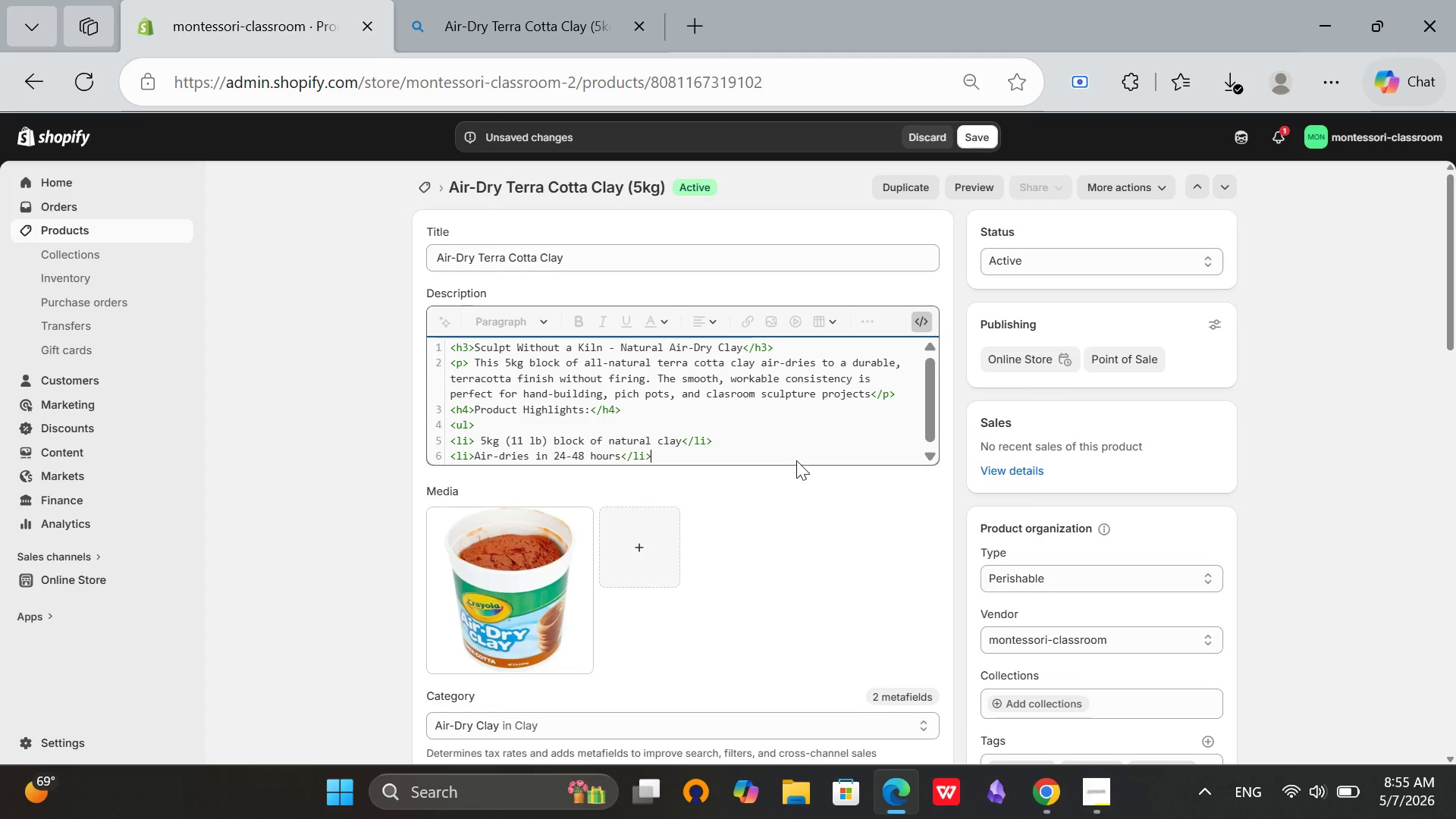 
key(Enter)
 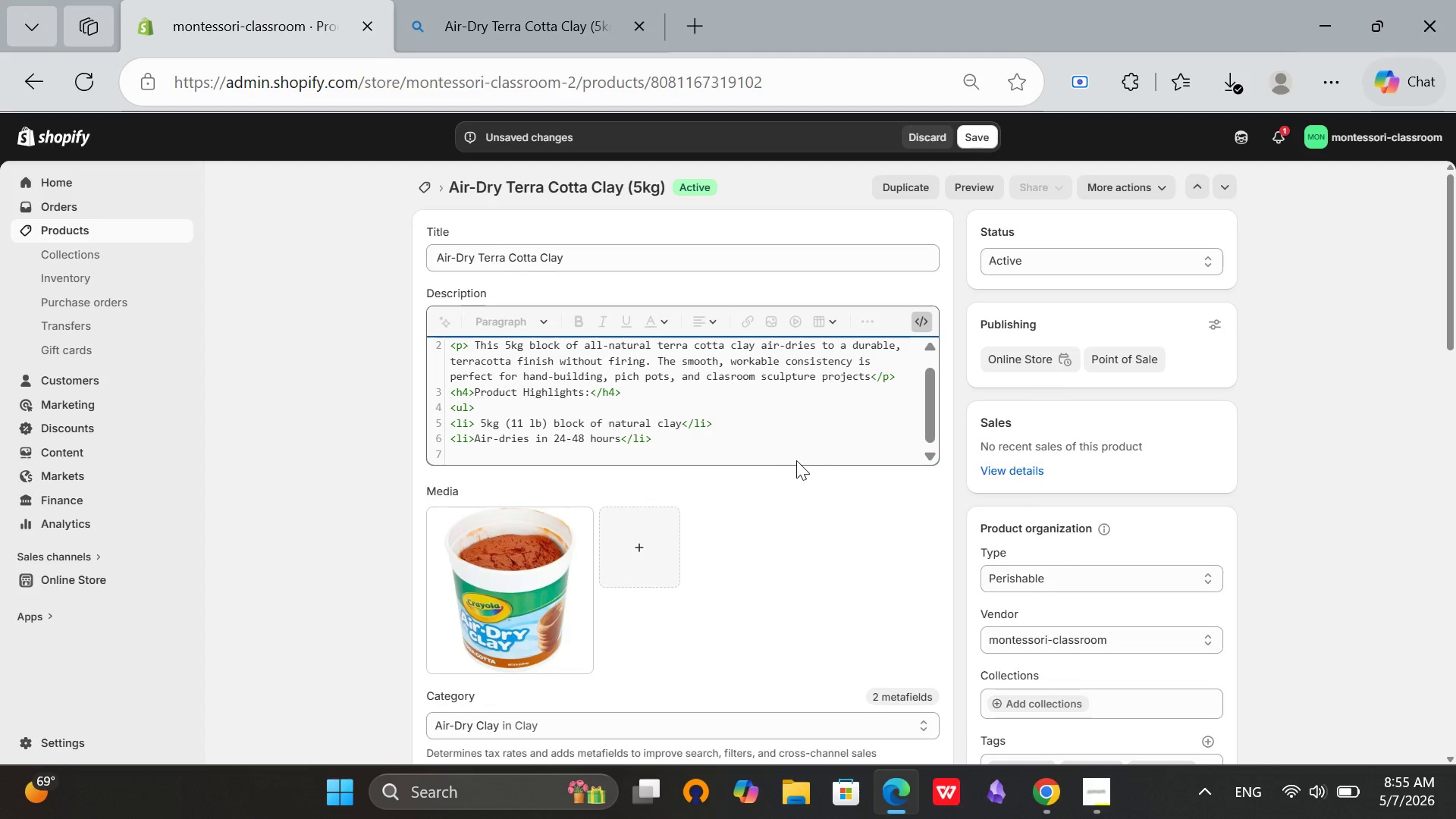 
wait(7.14)
 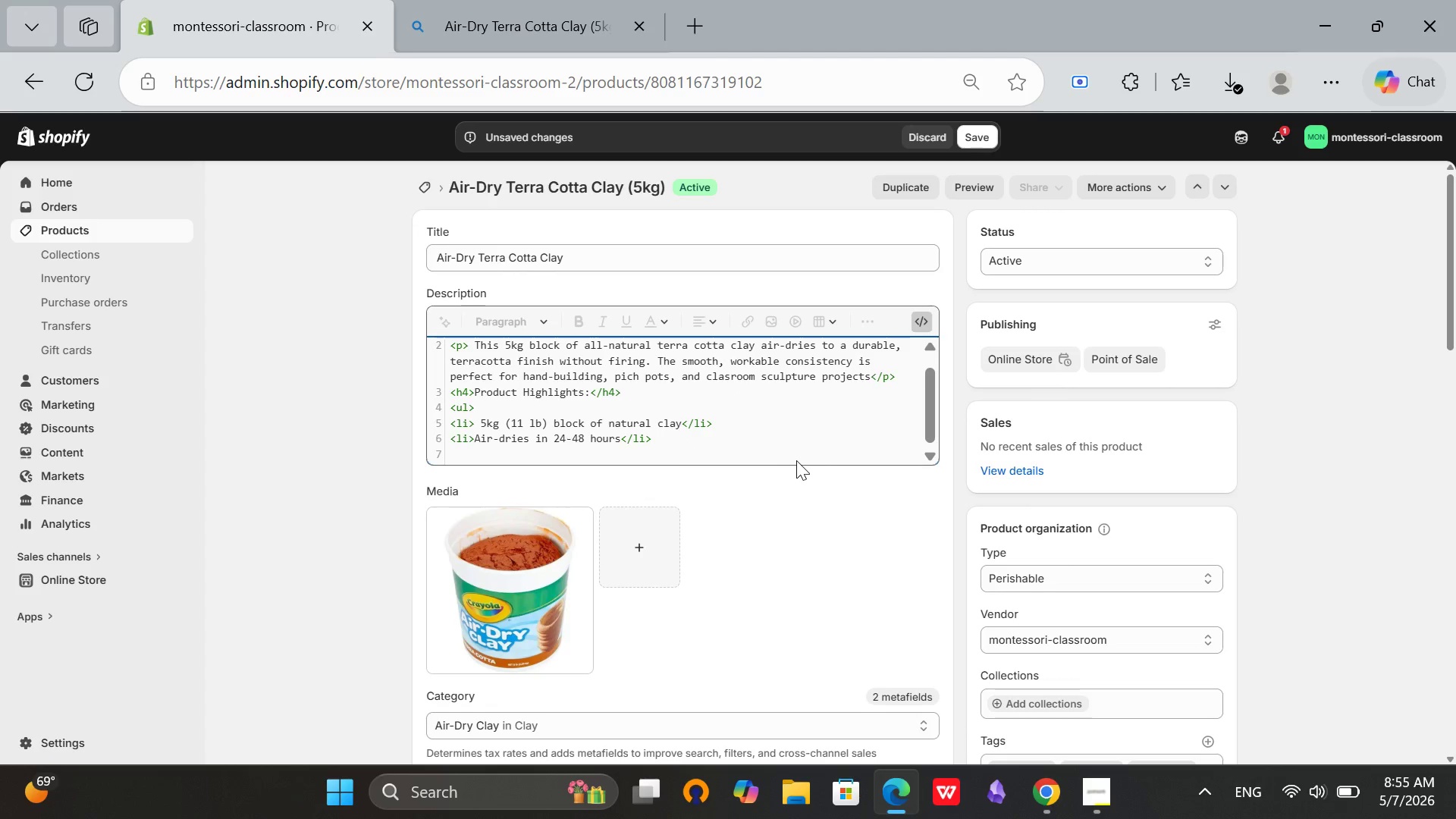 
type(<li)
 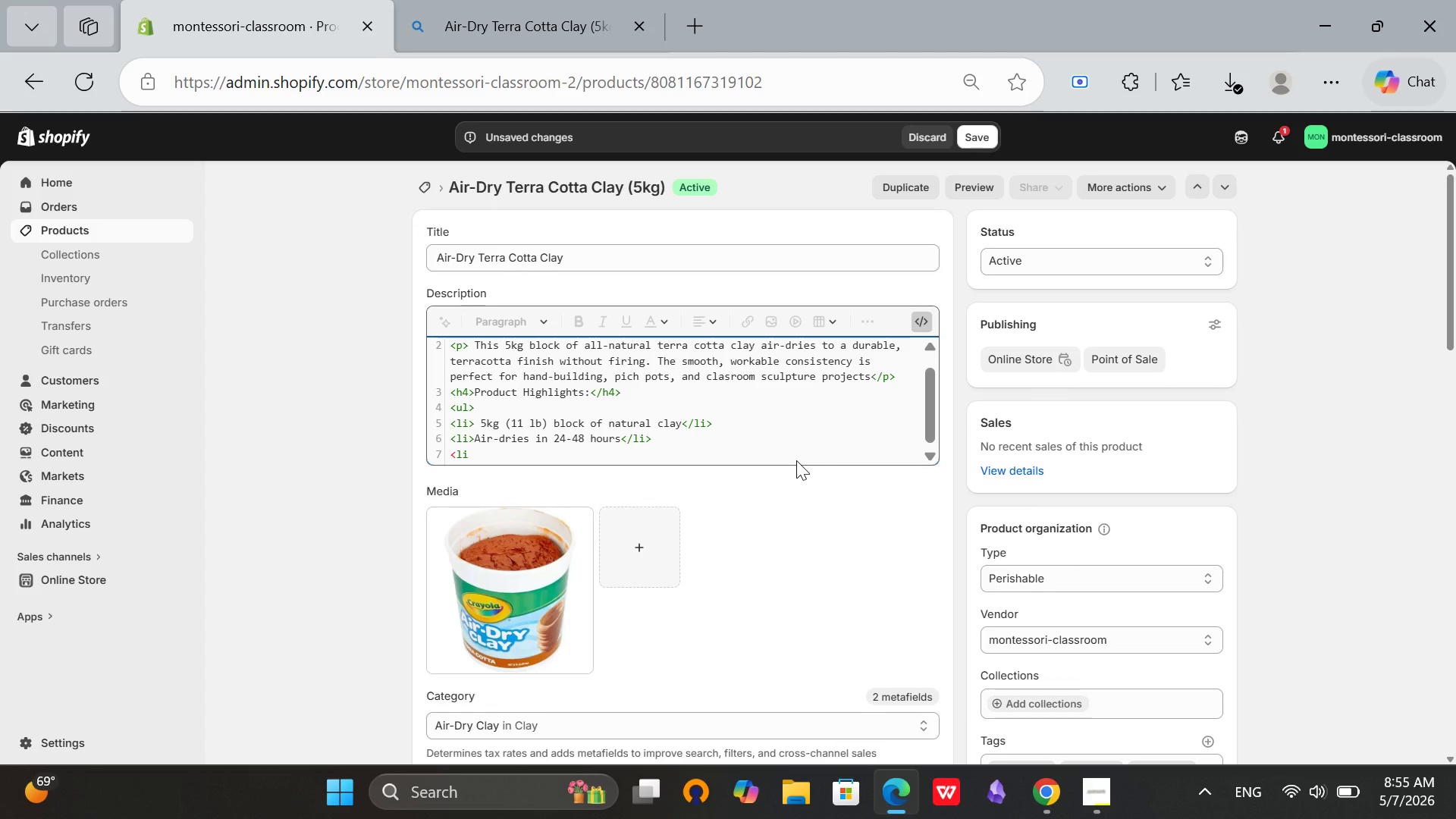 
wait(6.11)
 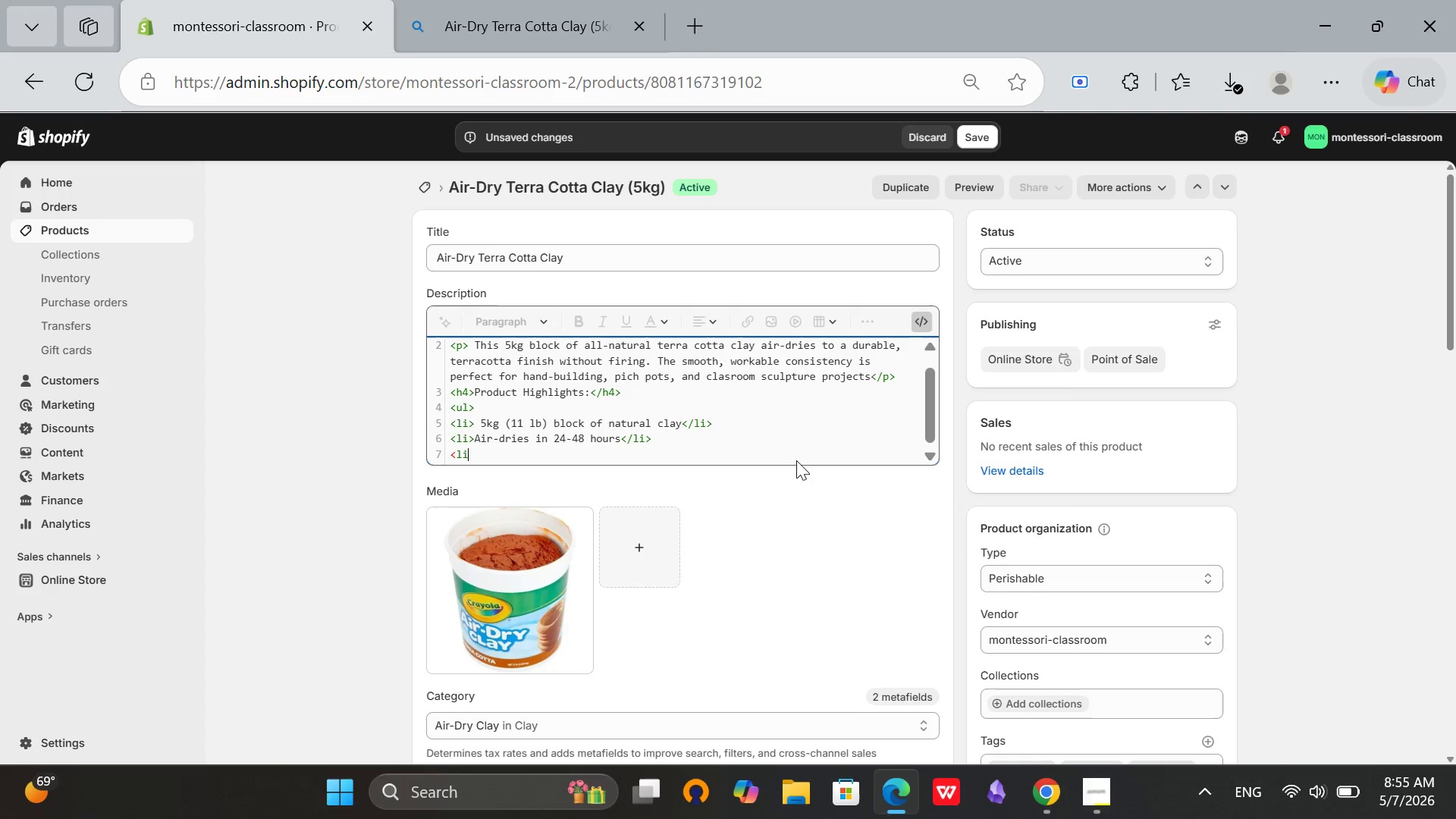 
key(Shift+ShiftRight)
 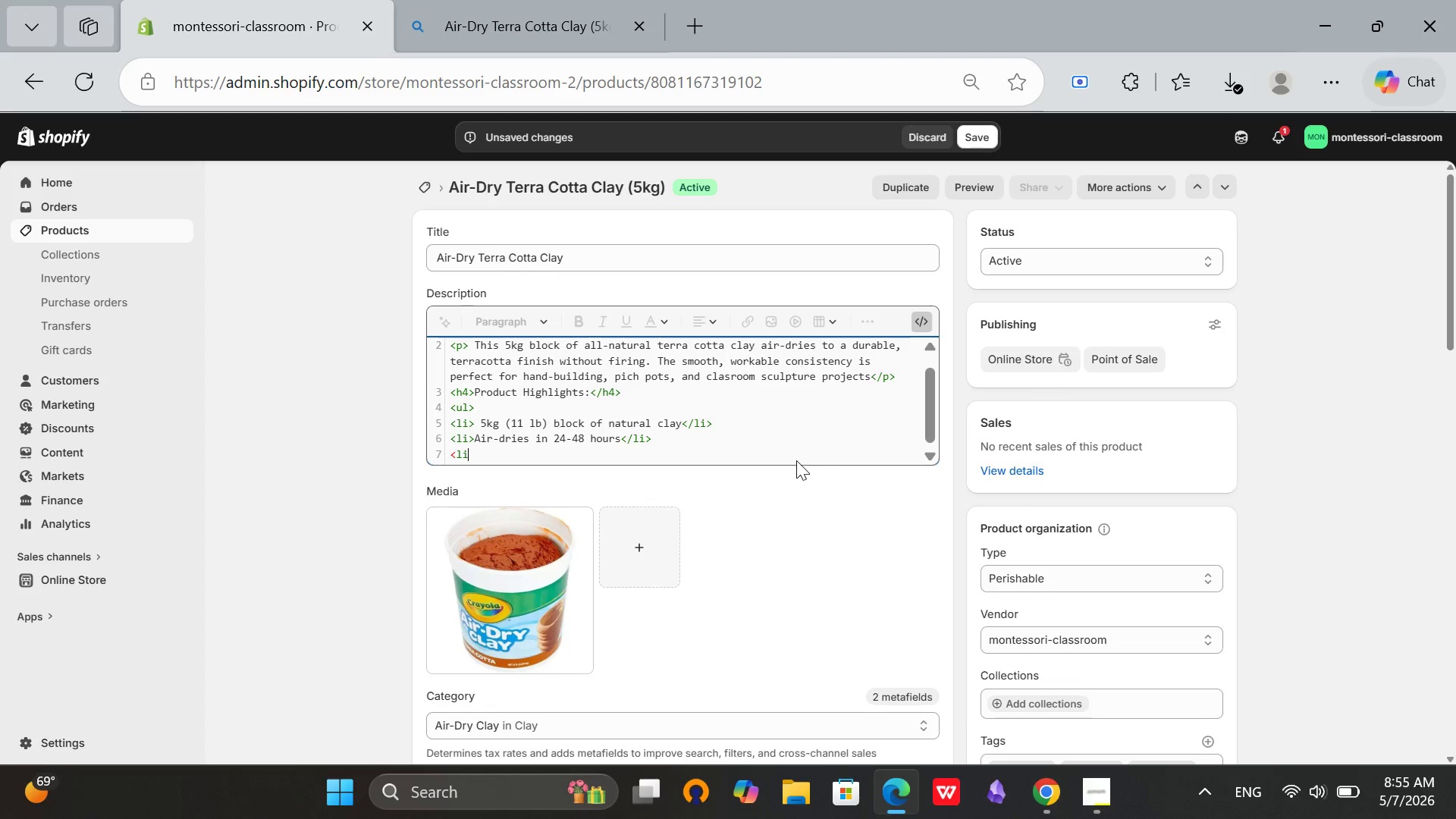 
key(Shift+Period)
 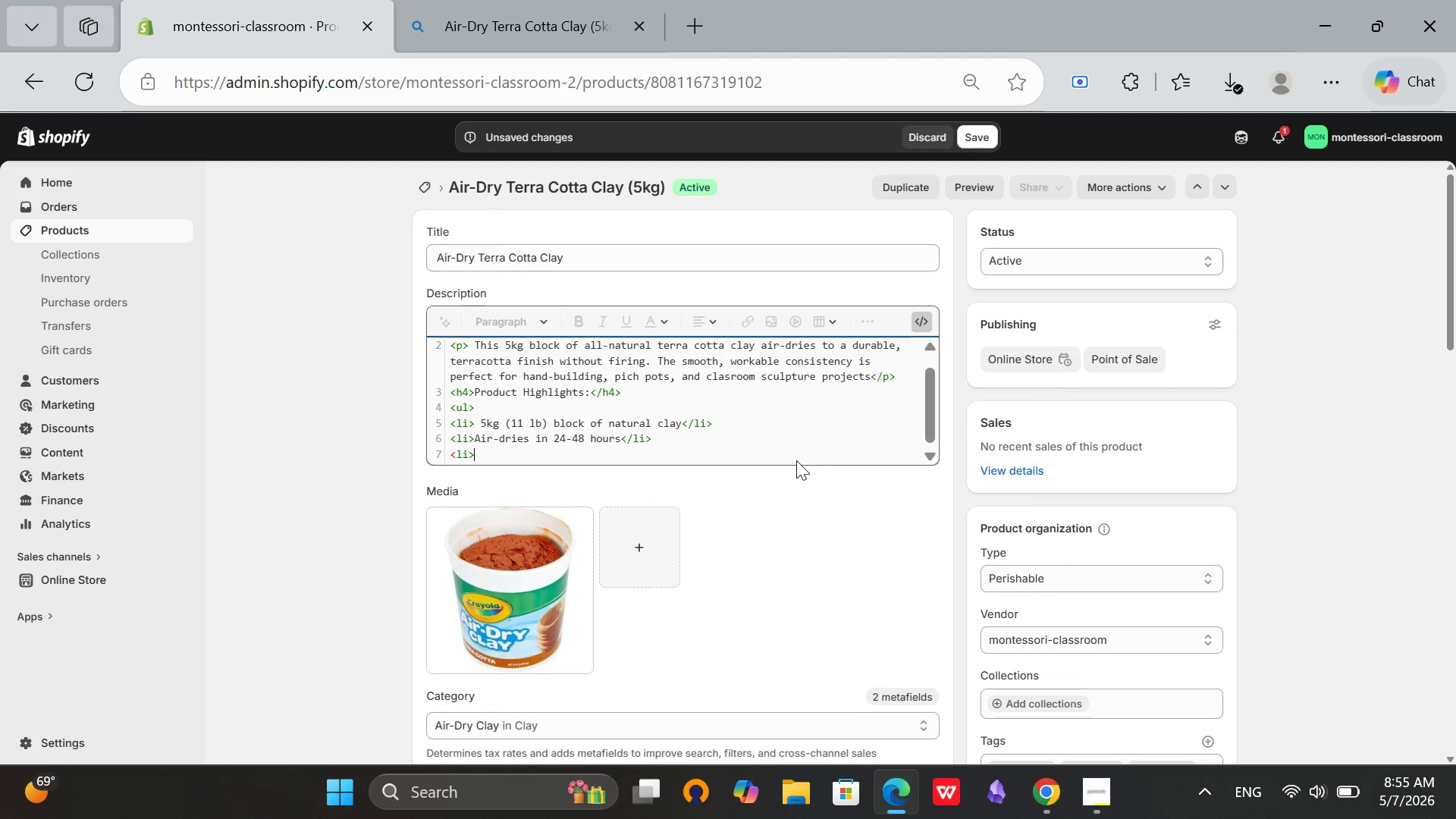 
key(CapsLock)
 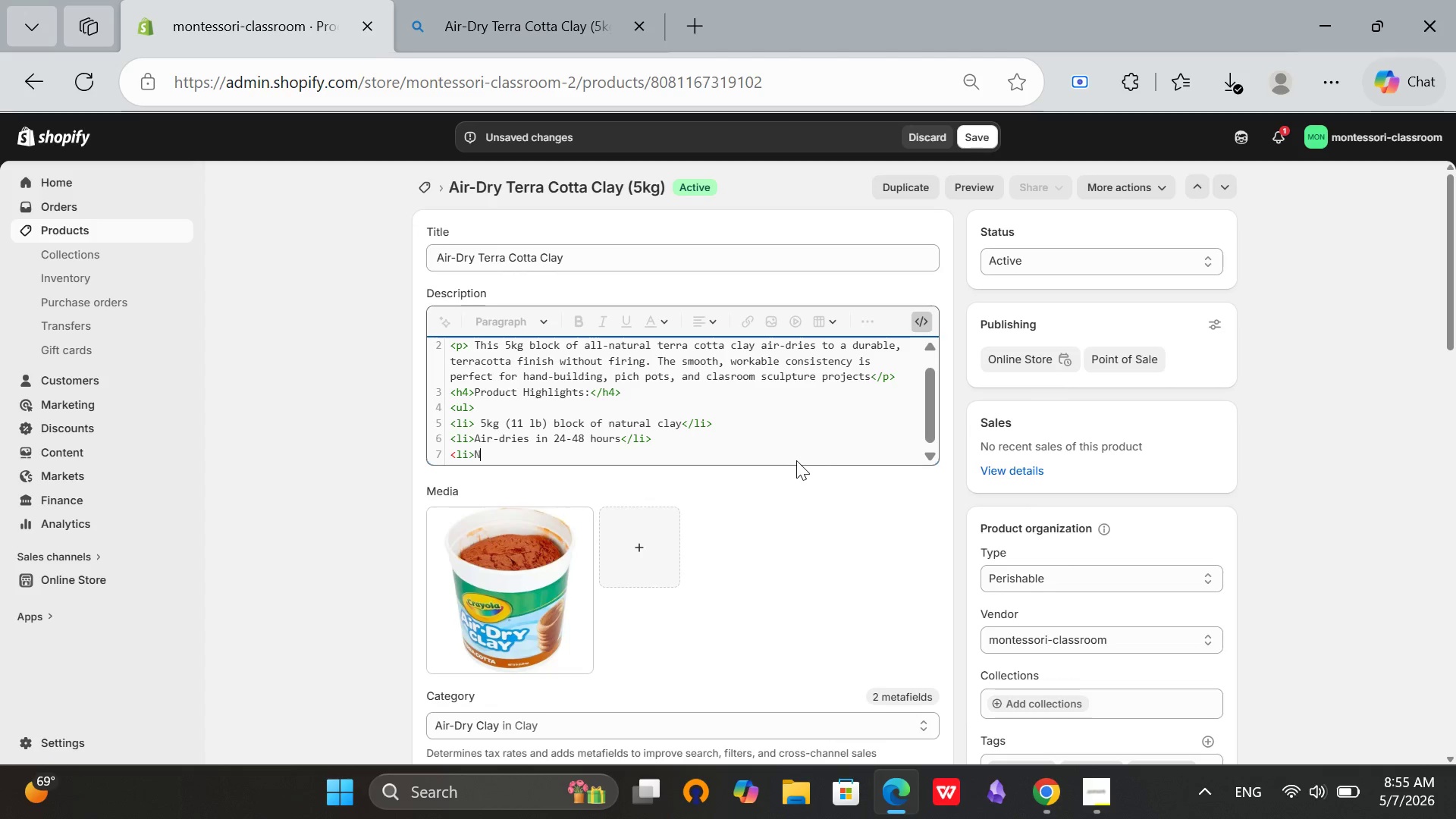 
key(N)
 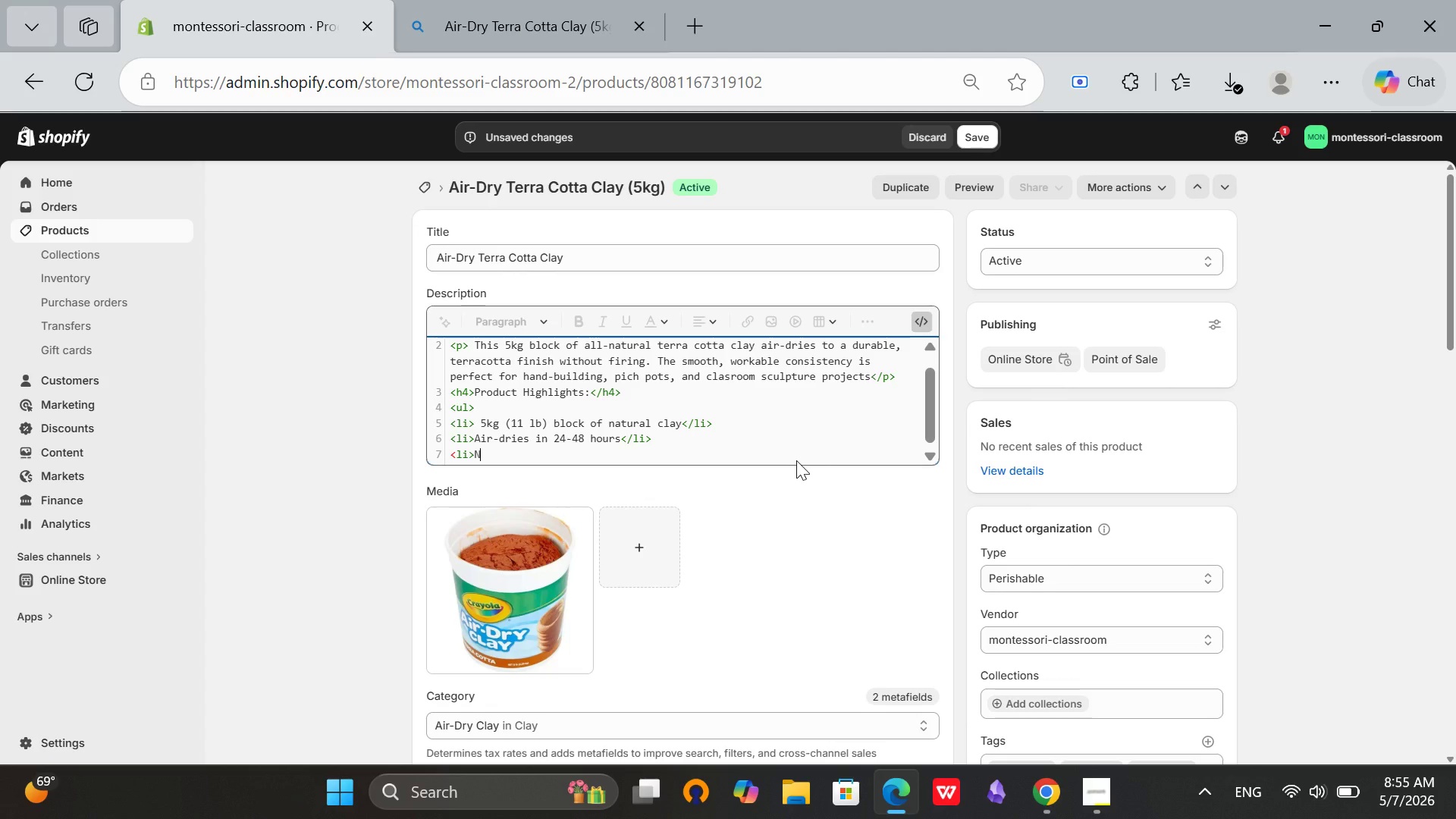 
key(CapsLock)
 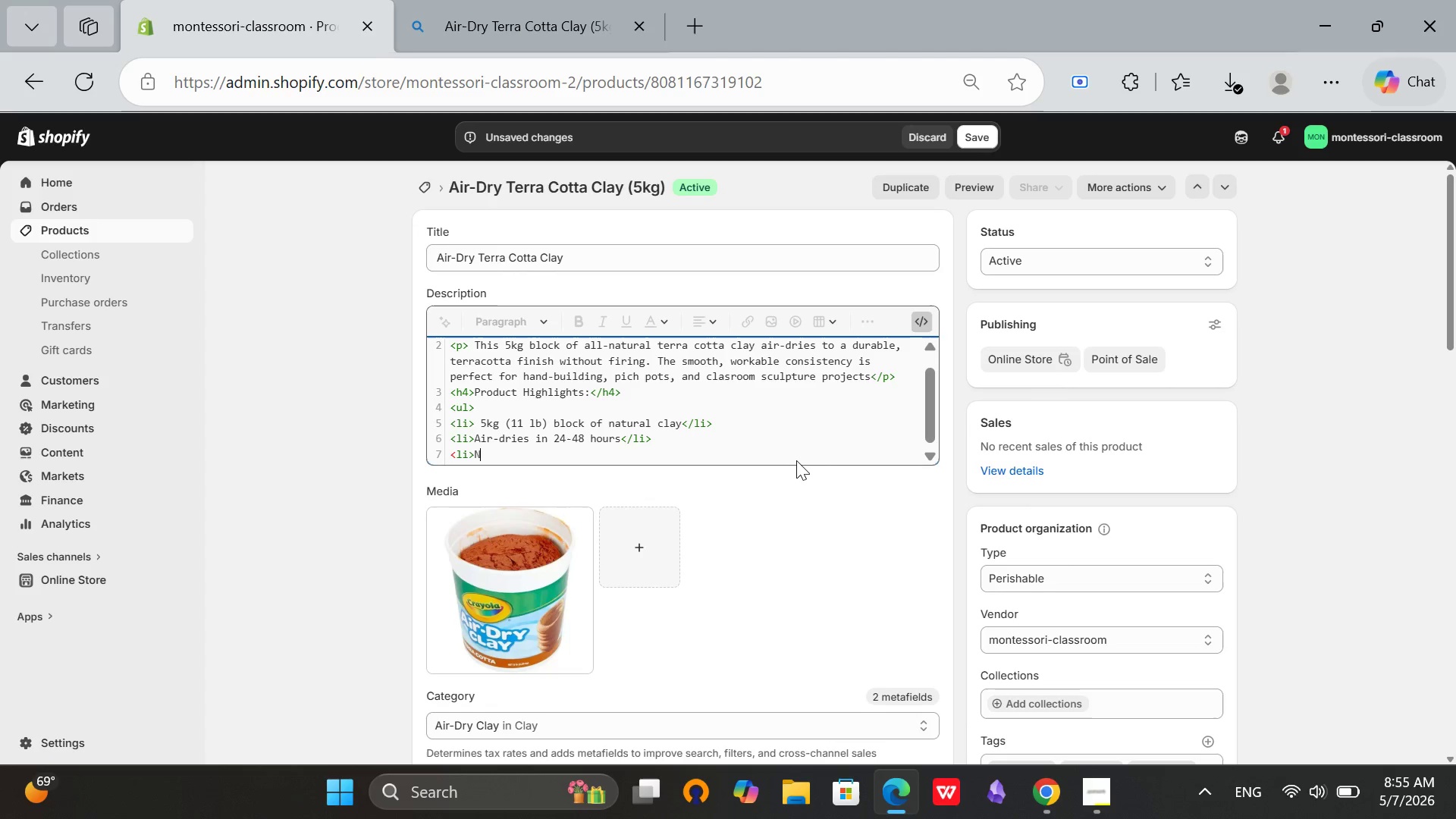 
key(O)
 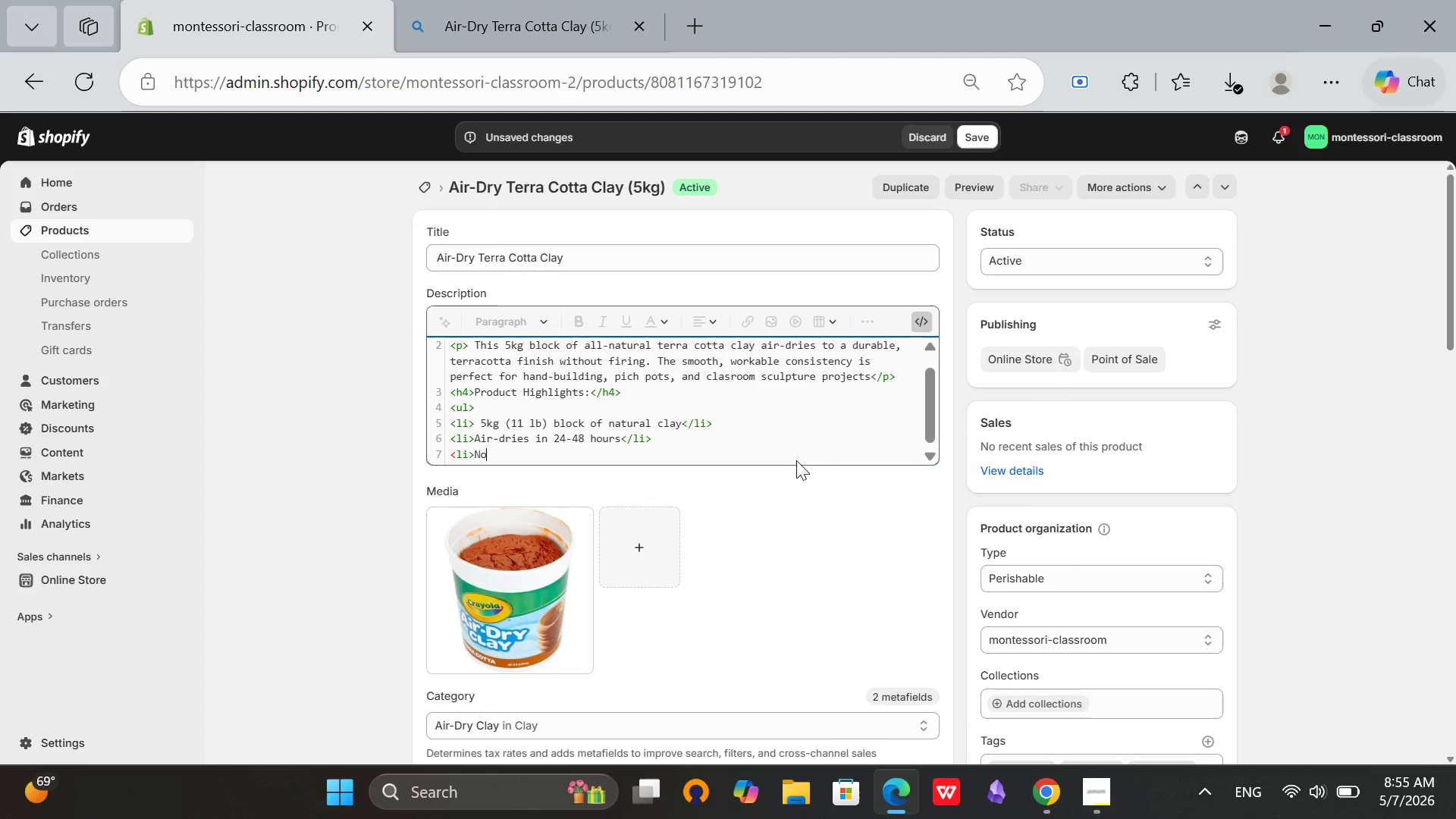 
key(Space)
 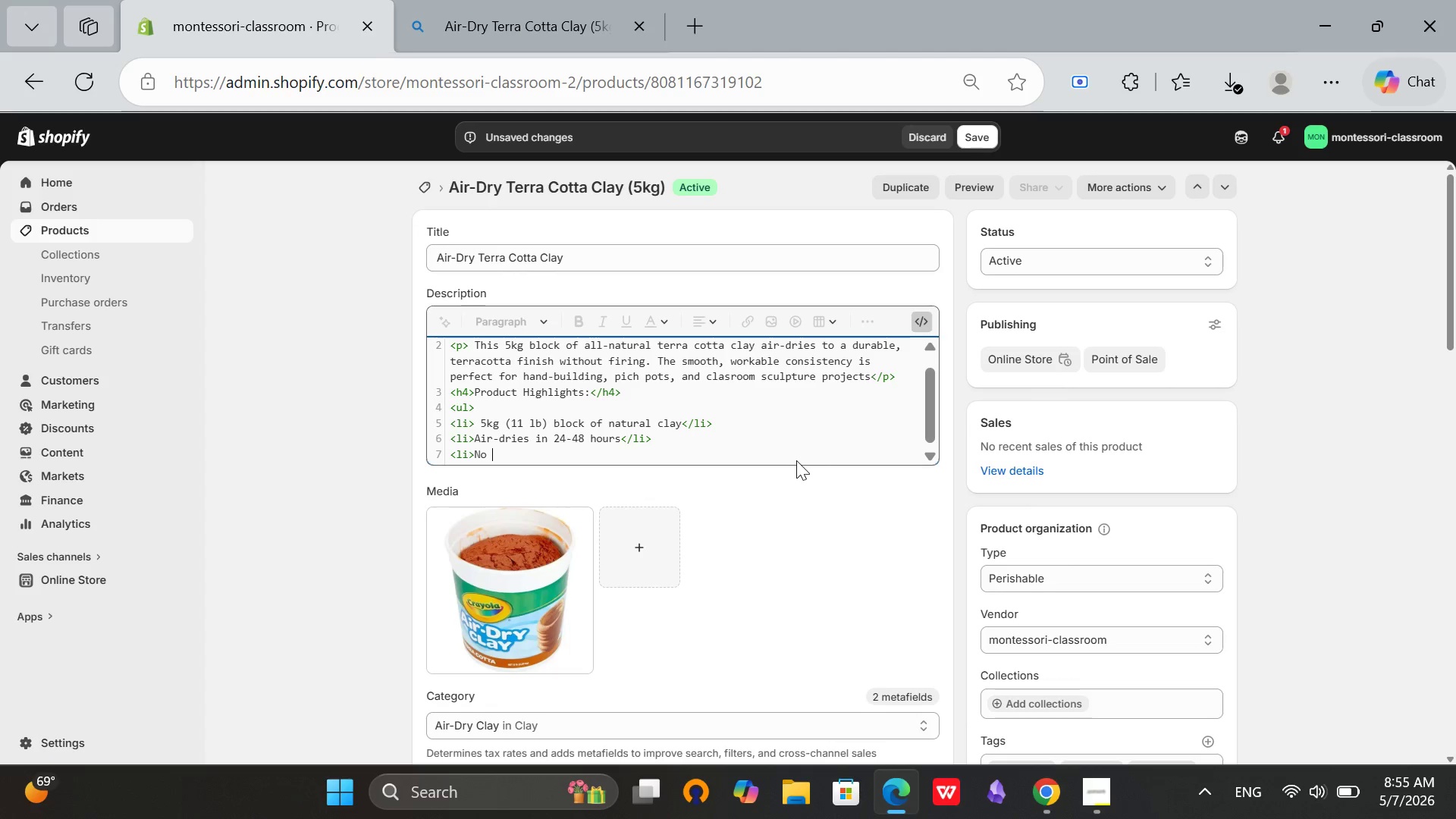 
type(kiln or firing required</li>)
 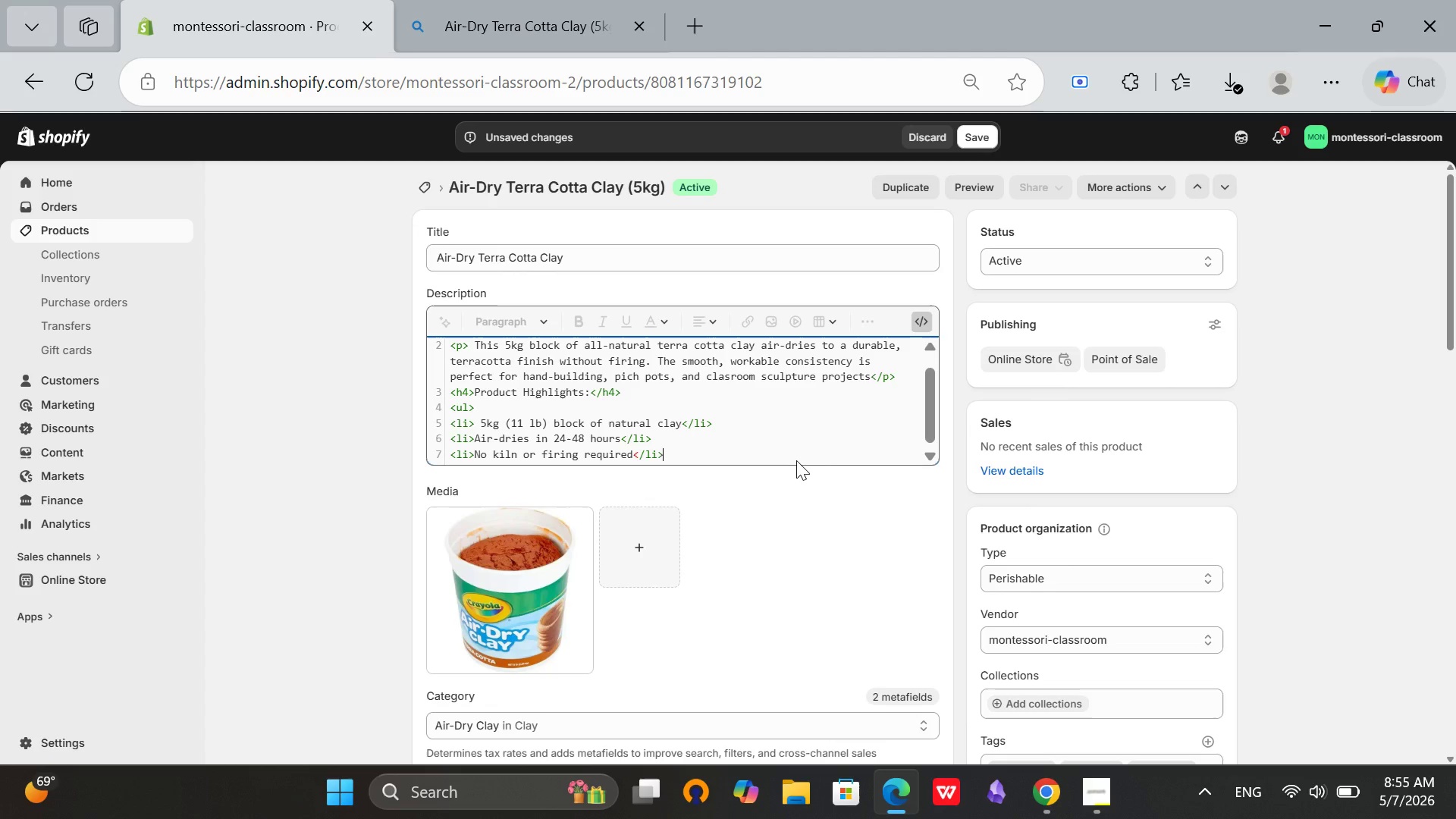 
key(Enter)
 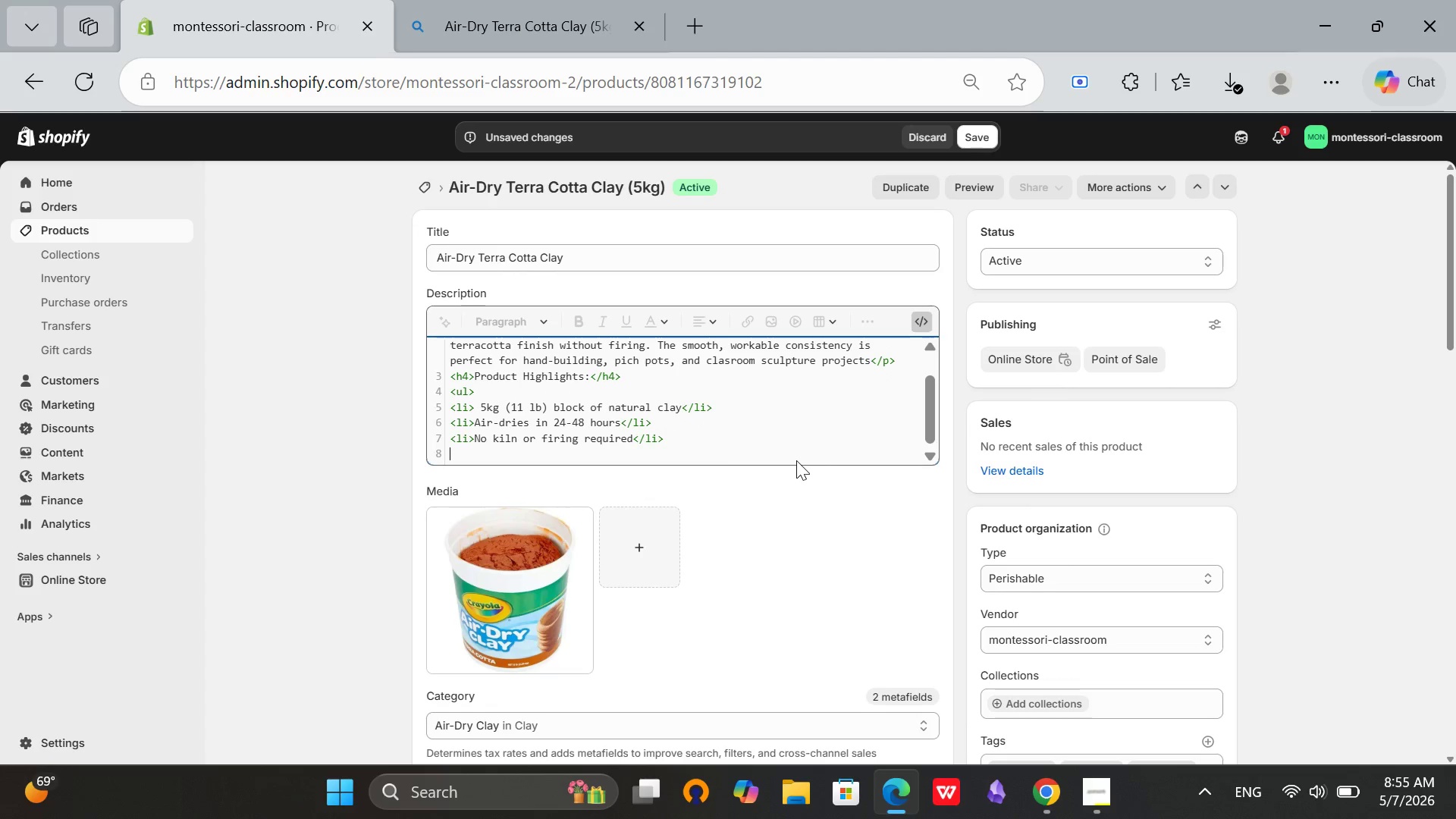 
type(<li>Smooth, non)
 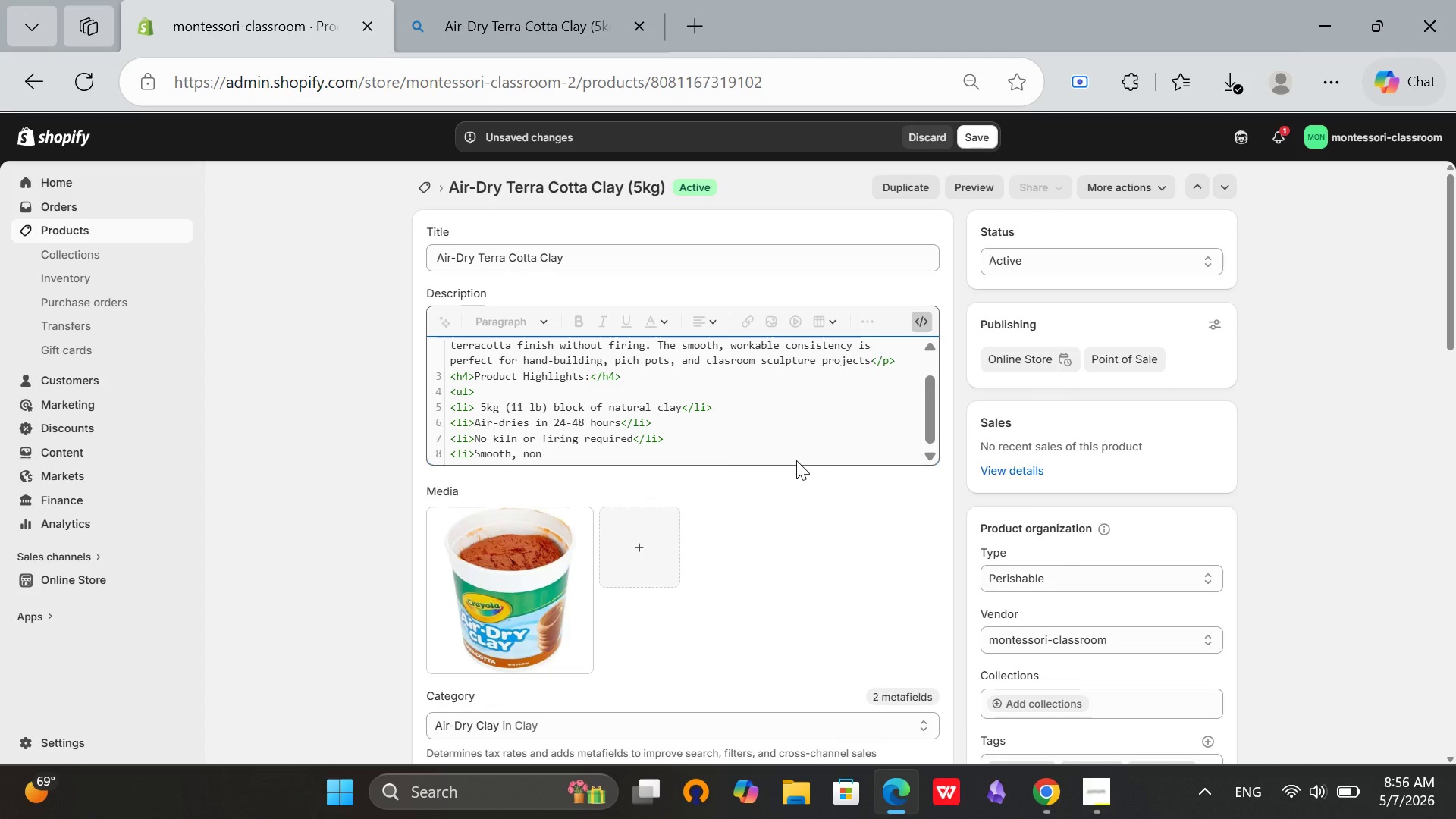 
type(-ct)
key(Backspace)
type([Mute])
 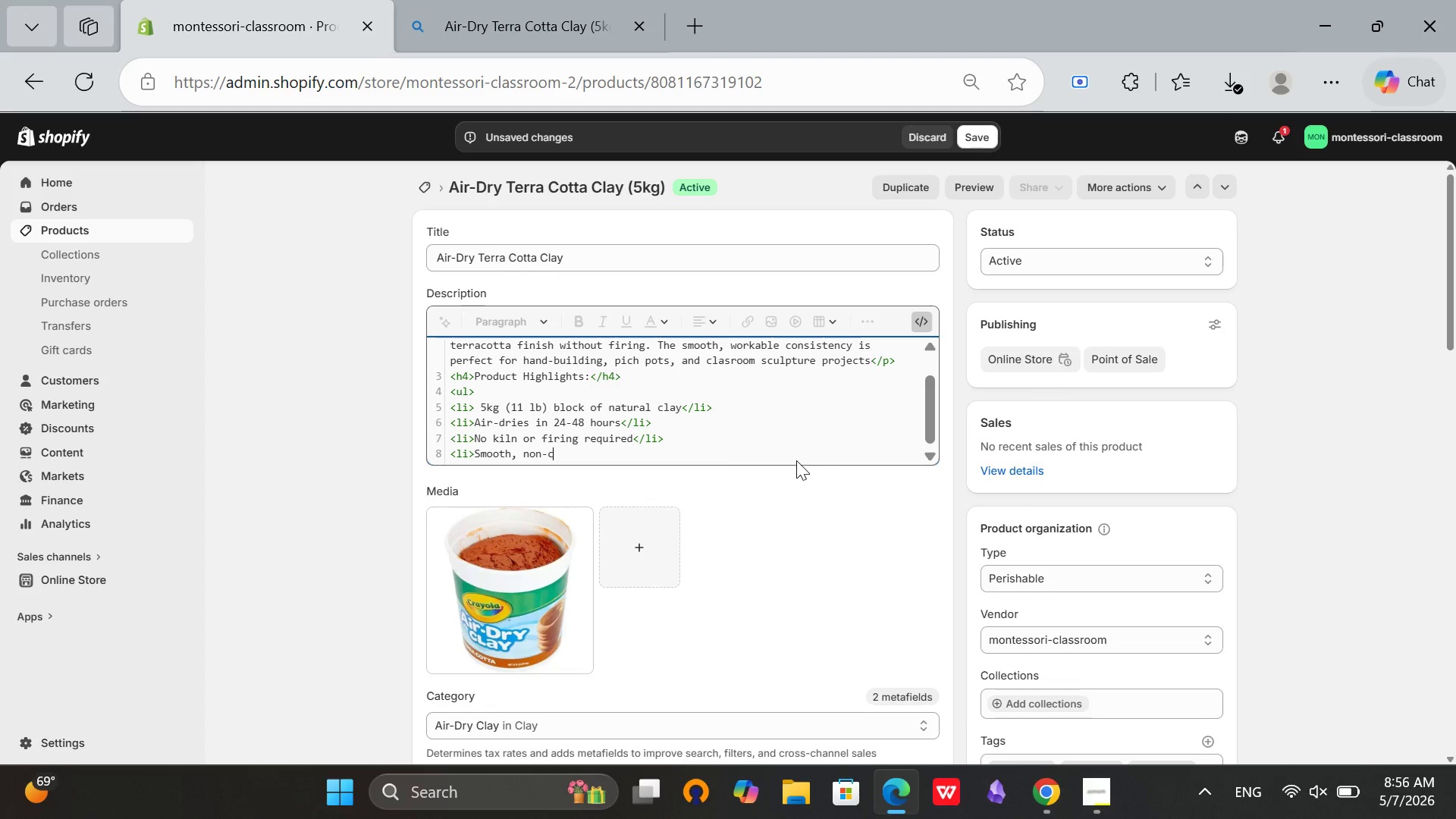 
wait(9.7)
 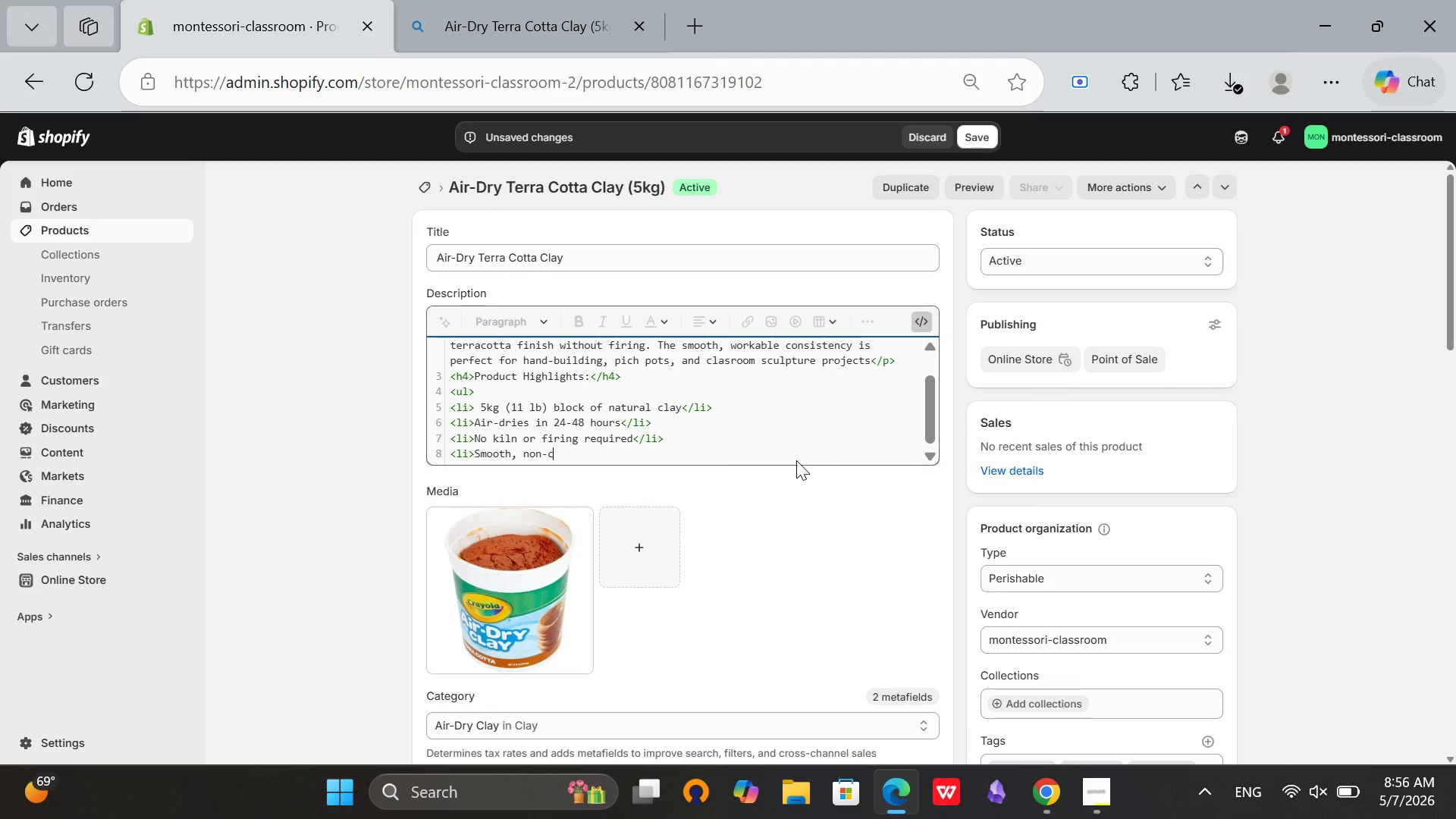 
type(racking[Mute])
 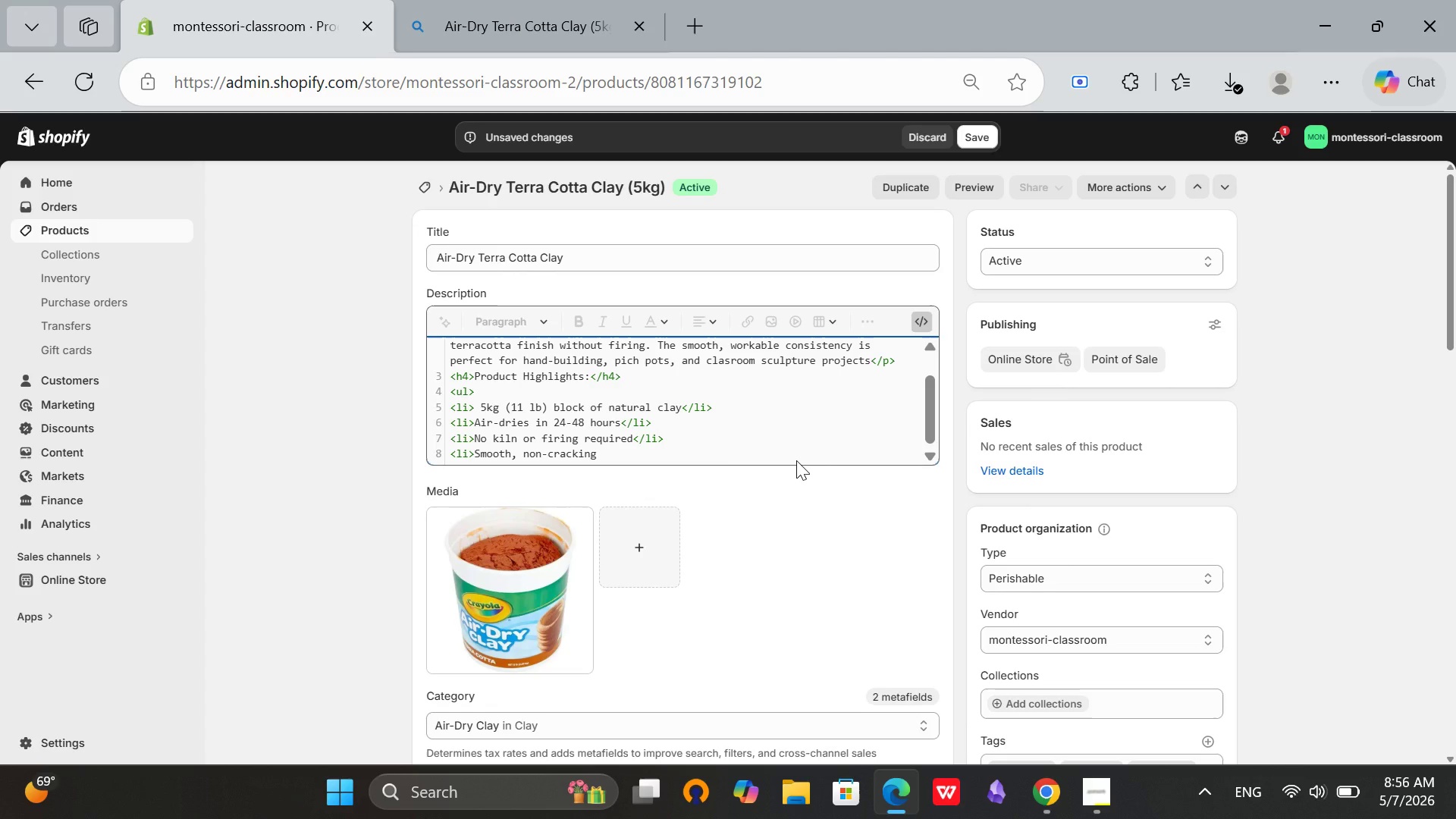 
type( formula</li>)
 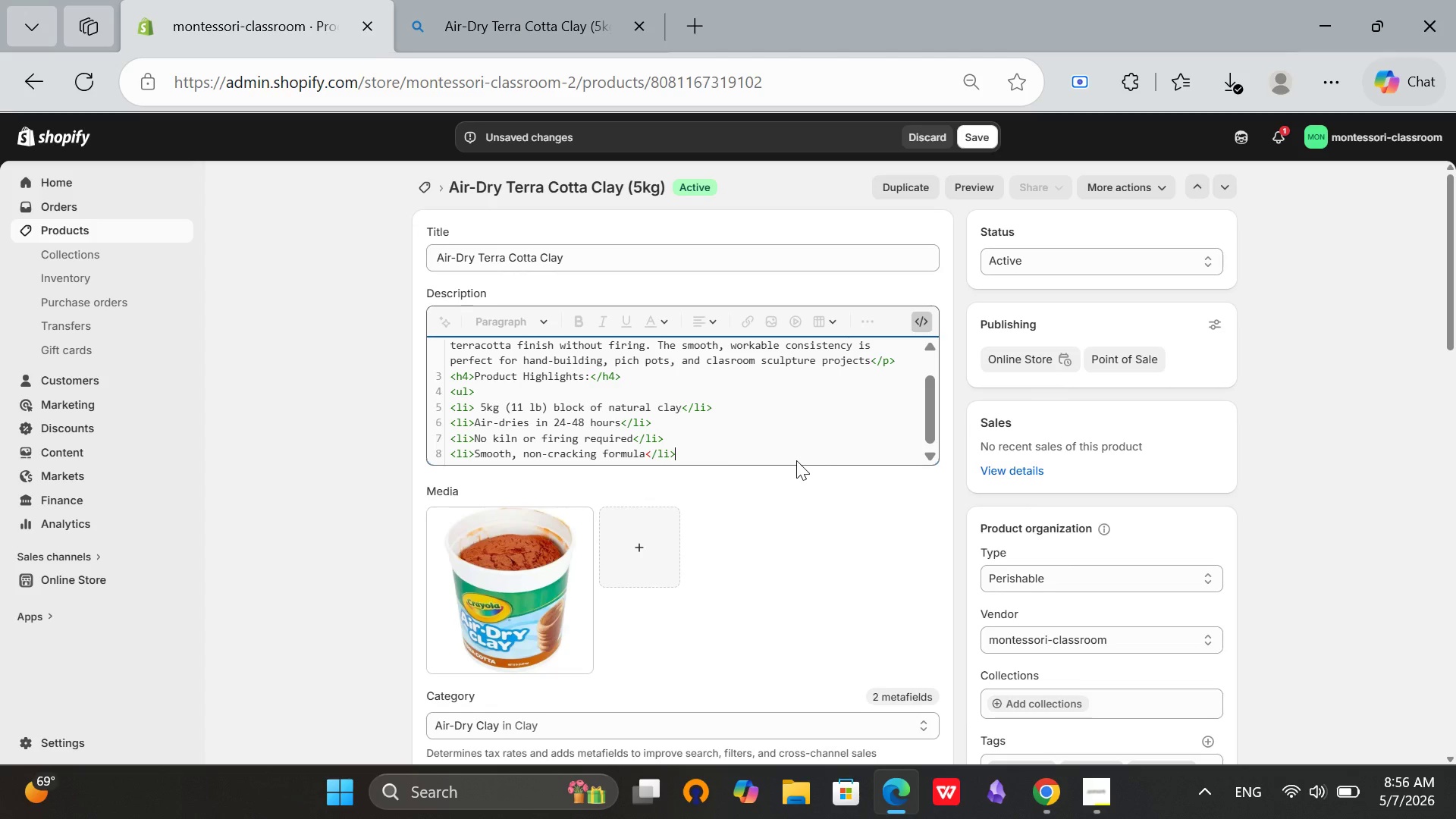 
key(Enter)
 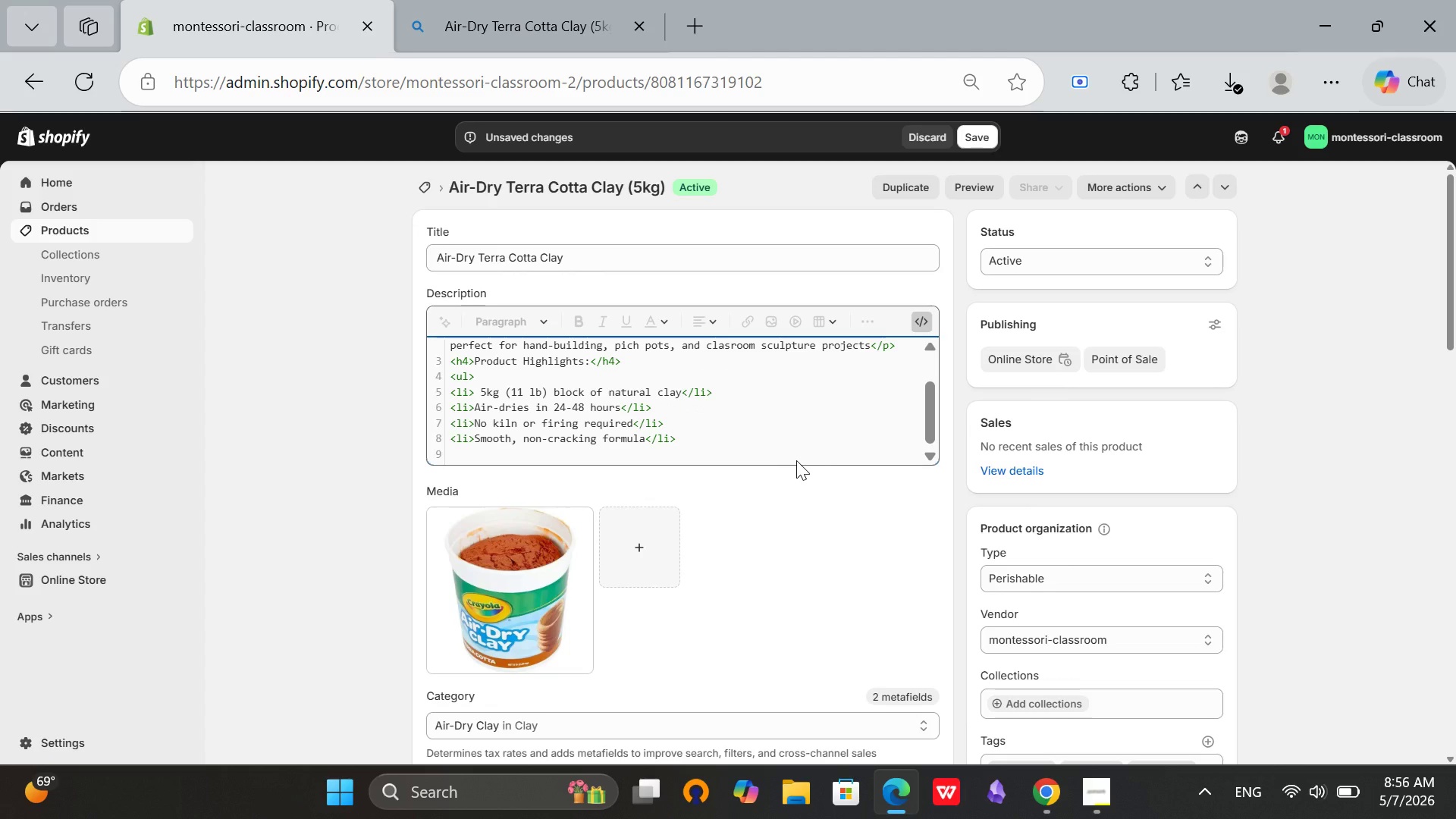 
type(<li<)
key(Backspace)
type(>Natural terracotta color</li>)
 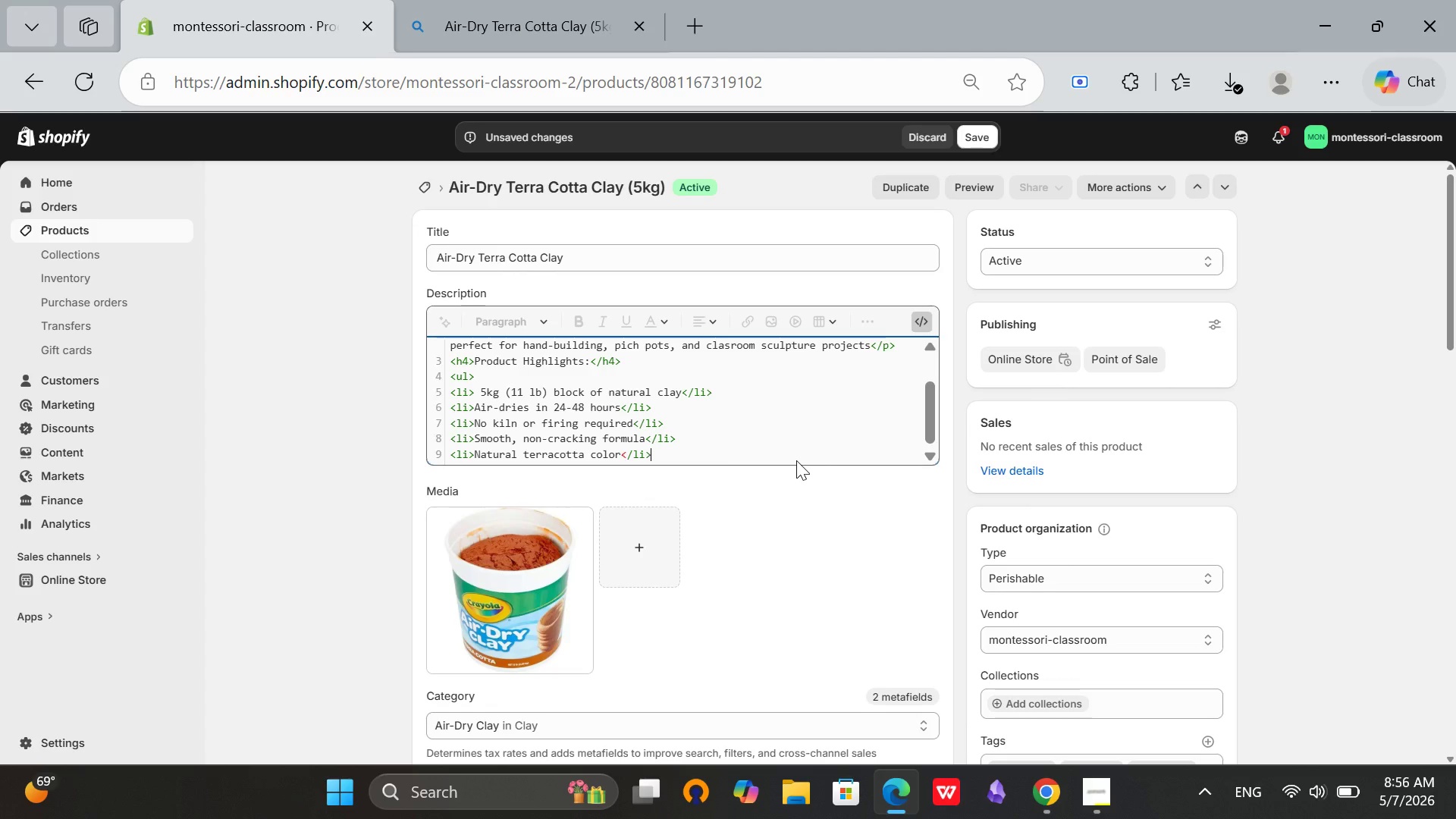 
hold_key(key=Enter, duration=0.31)
 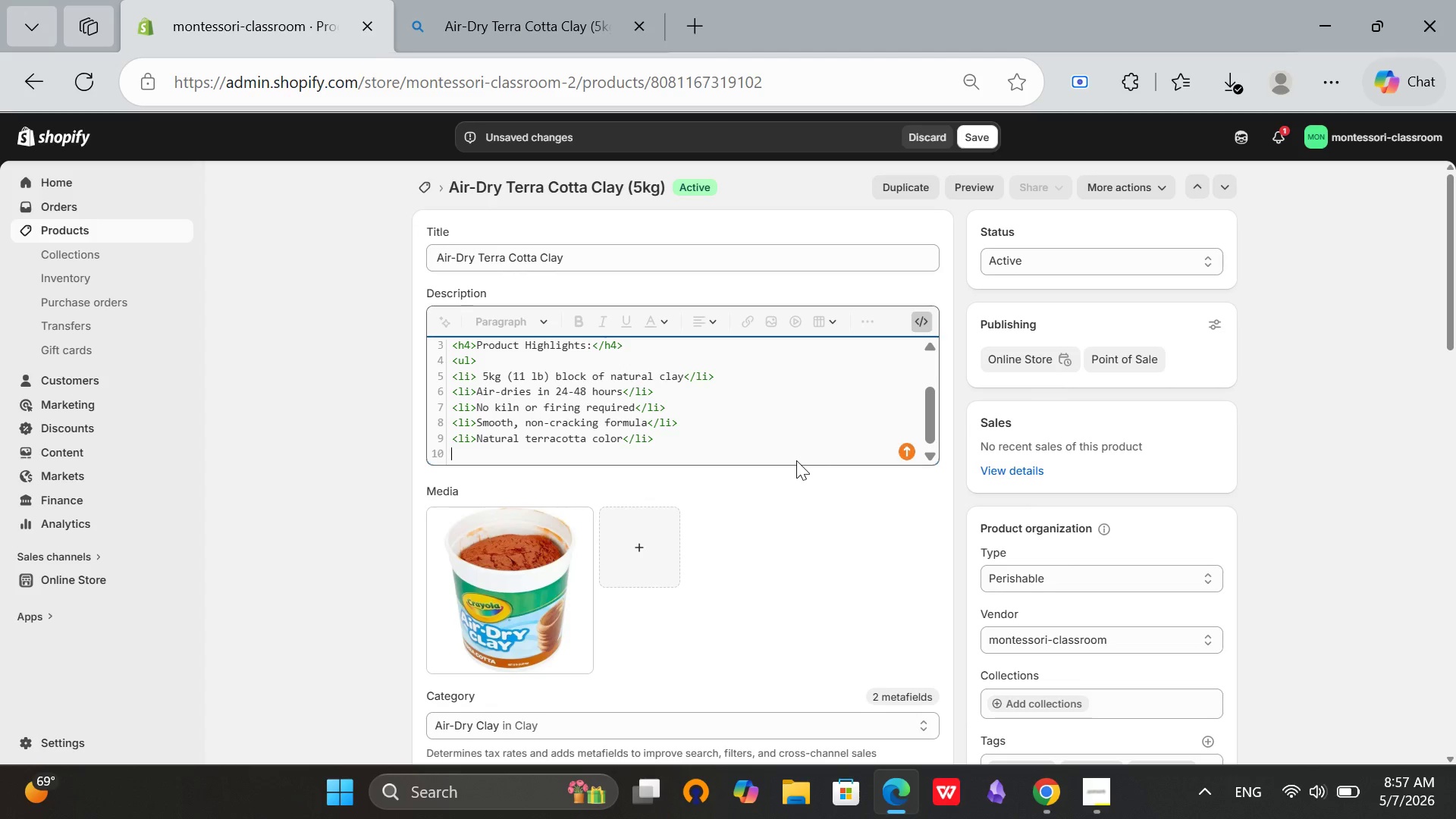 
type(<li>Non-toxic, eco-firne)
key(Backspace)
key(Backspace)
key(Backspace)
key(Backspace)
type(riendly</li>)
 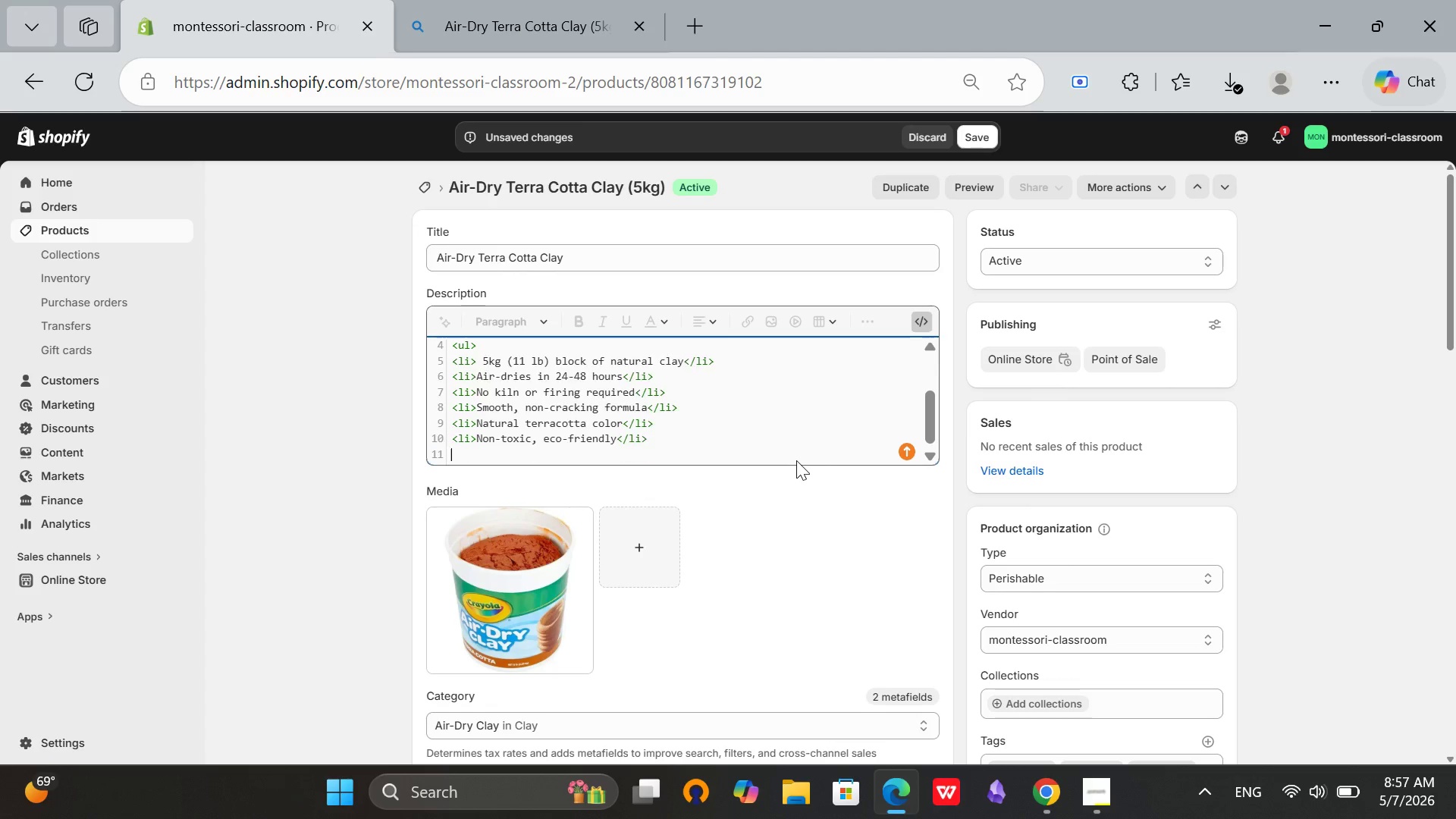 
 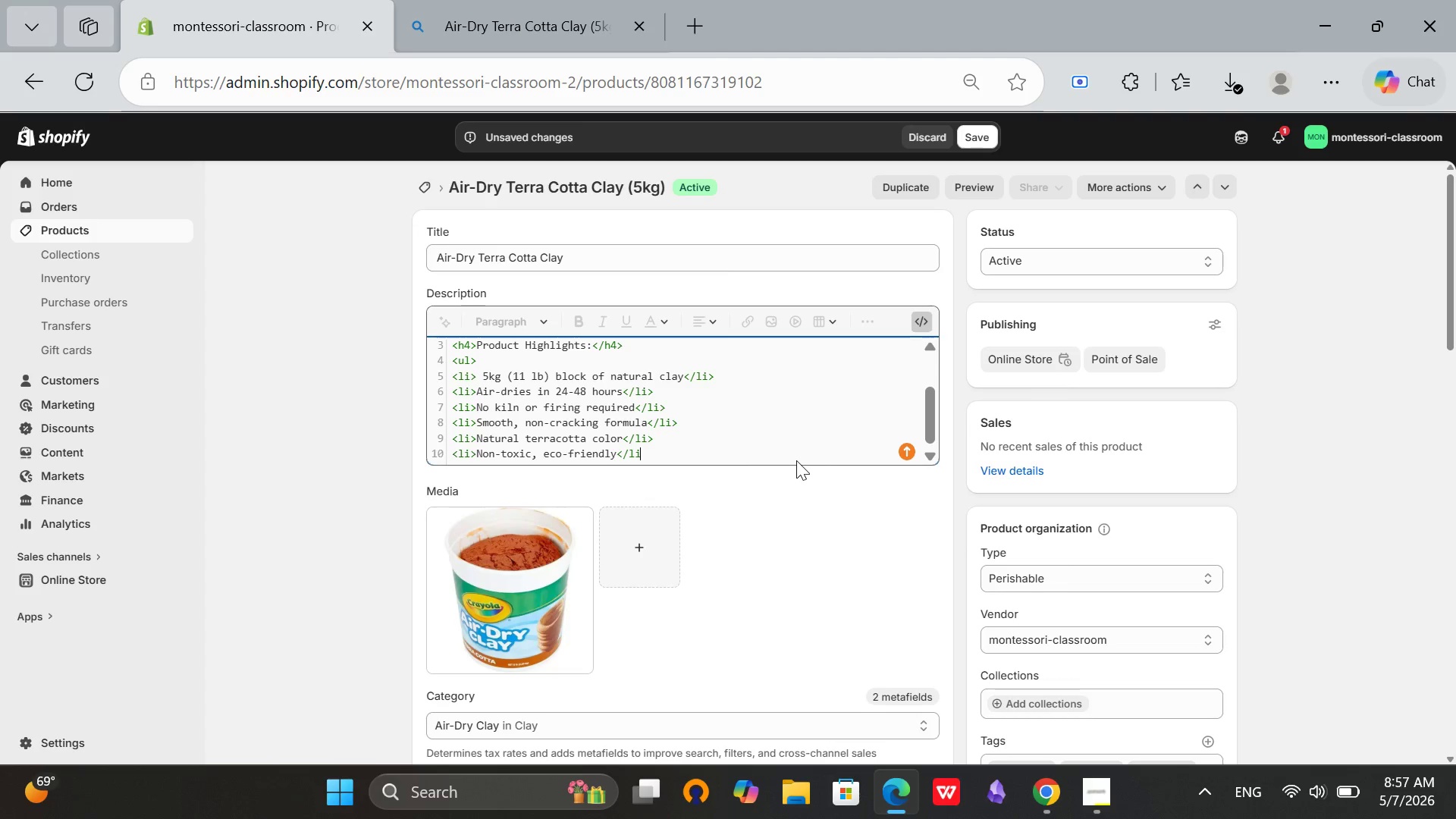 
key(Enter)
 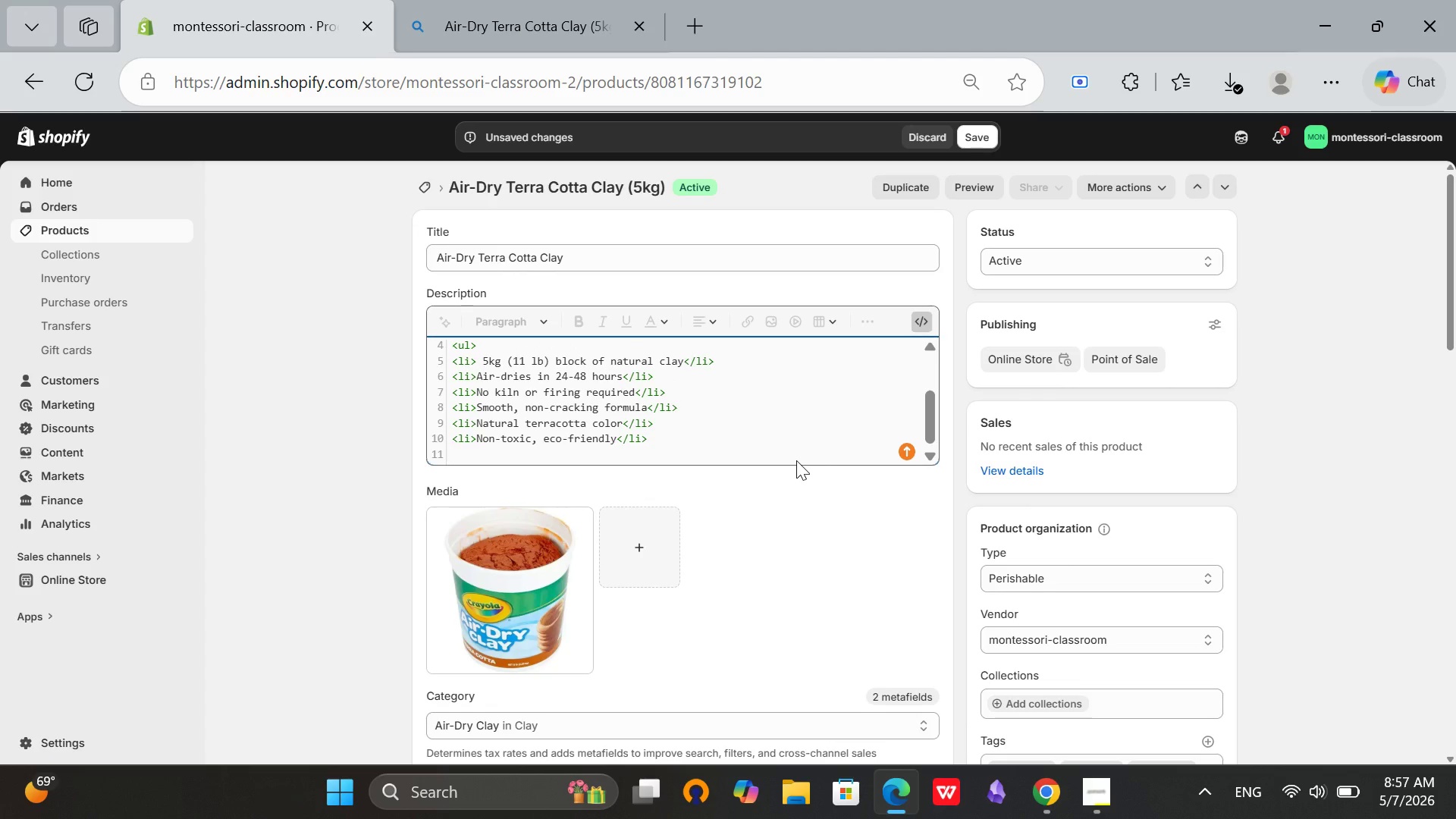 
type(</ul>)
 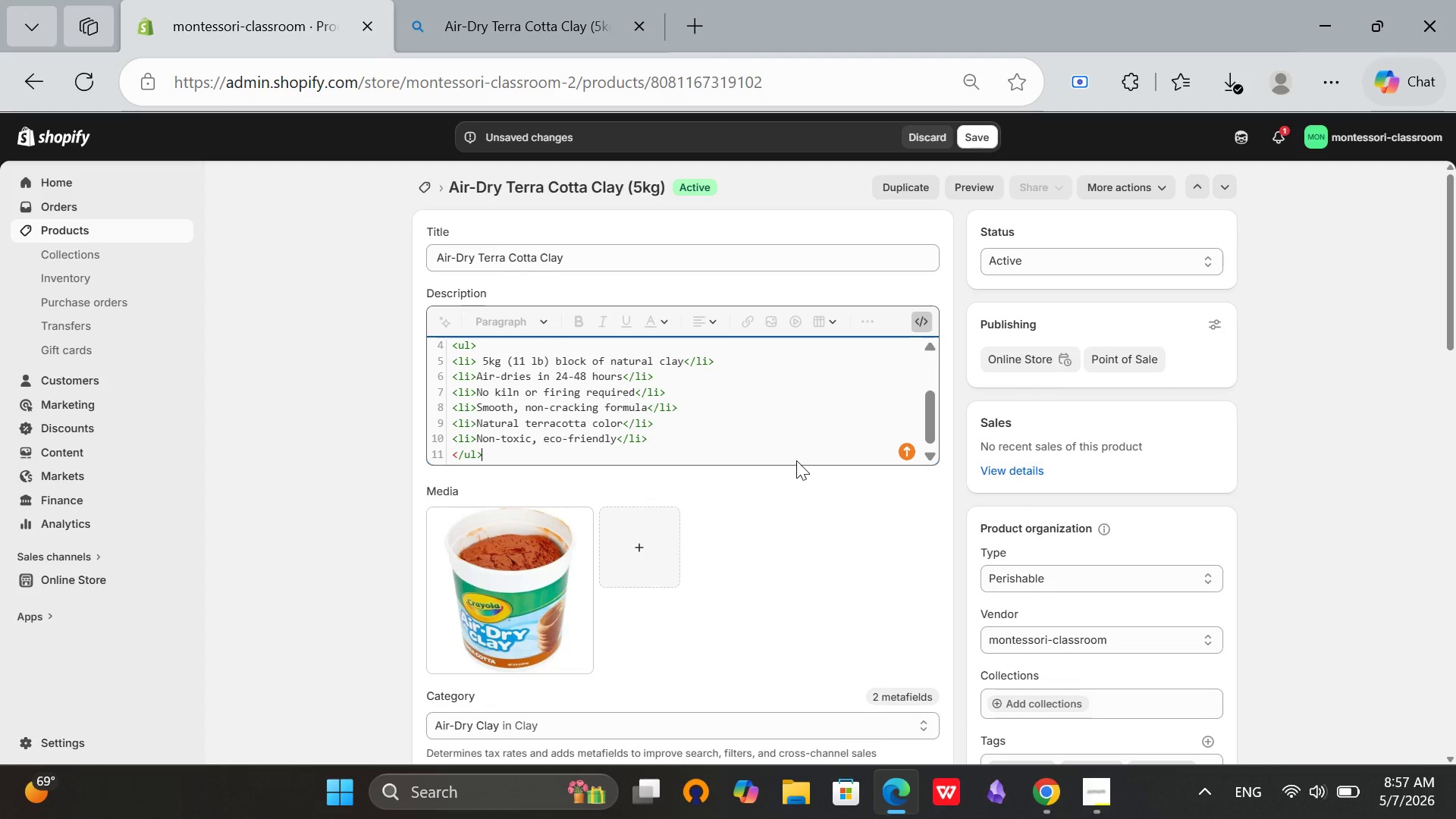 
key(Enter)
 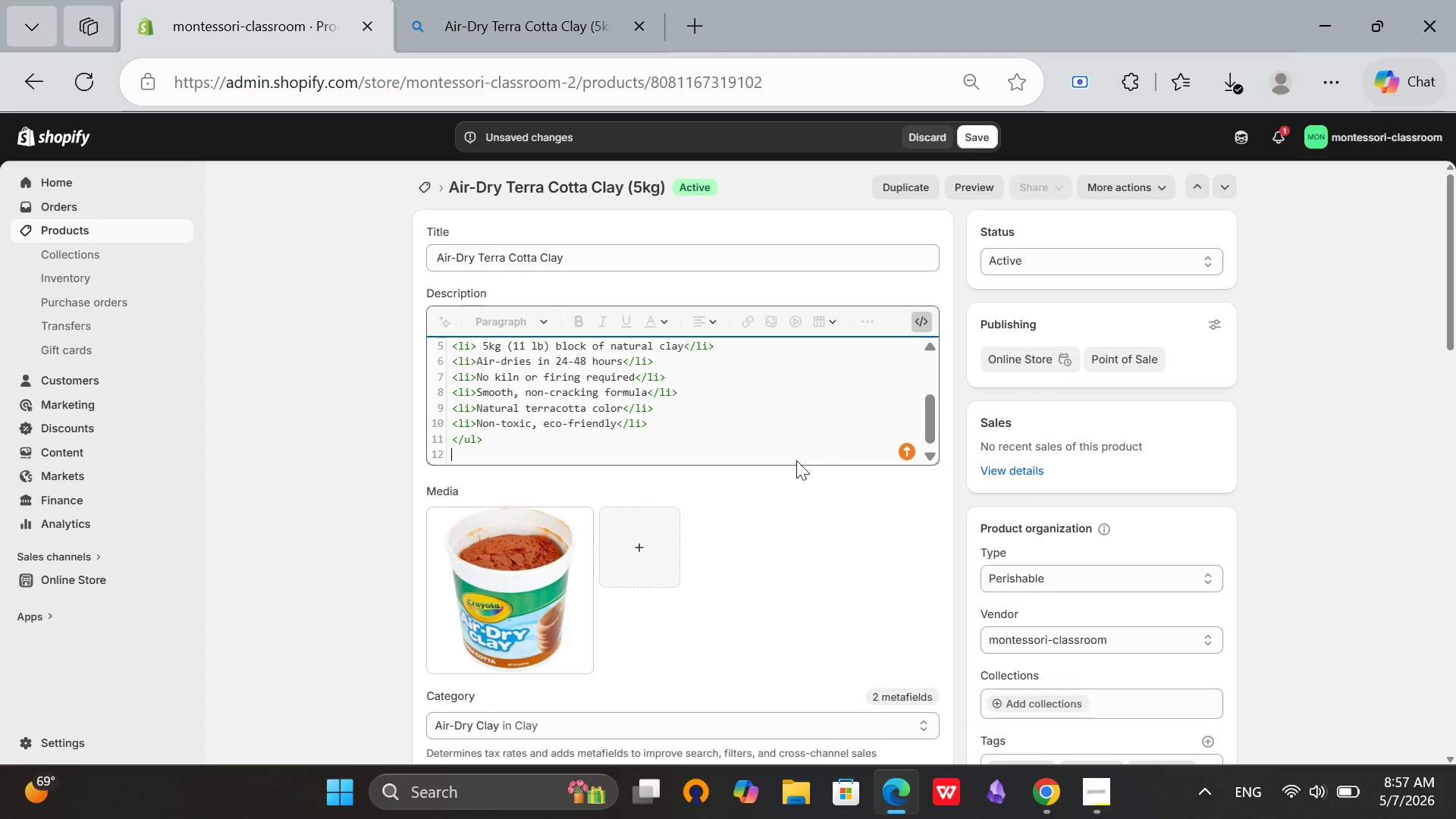 
type(<h4>Specifications:</h4>)
 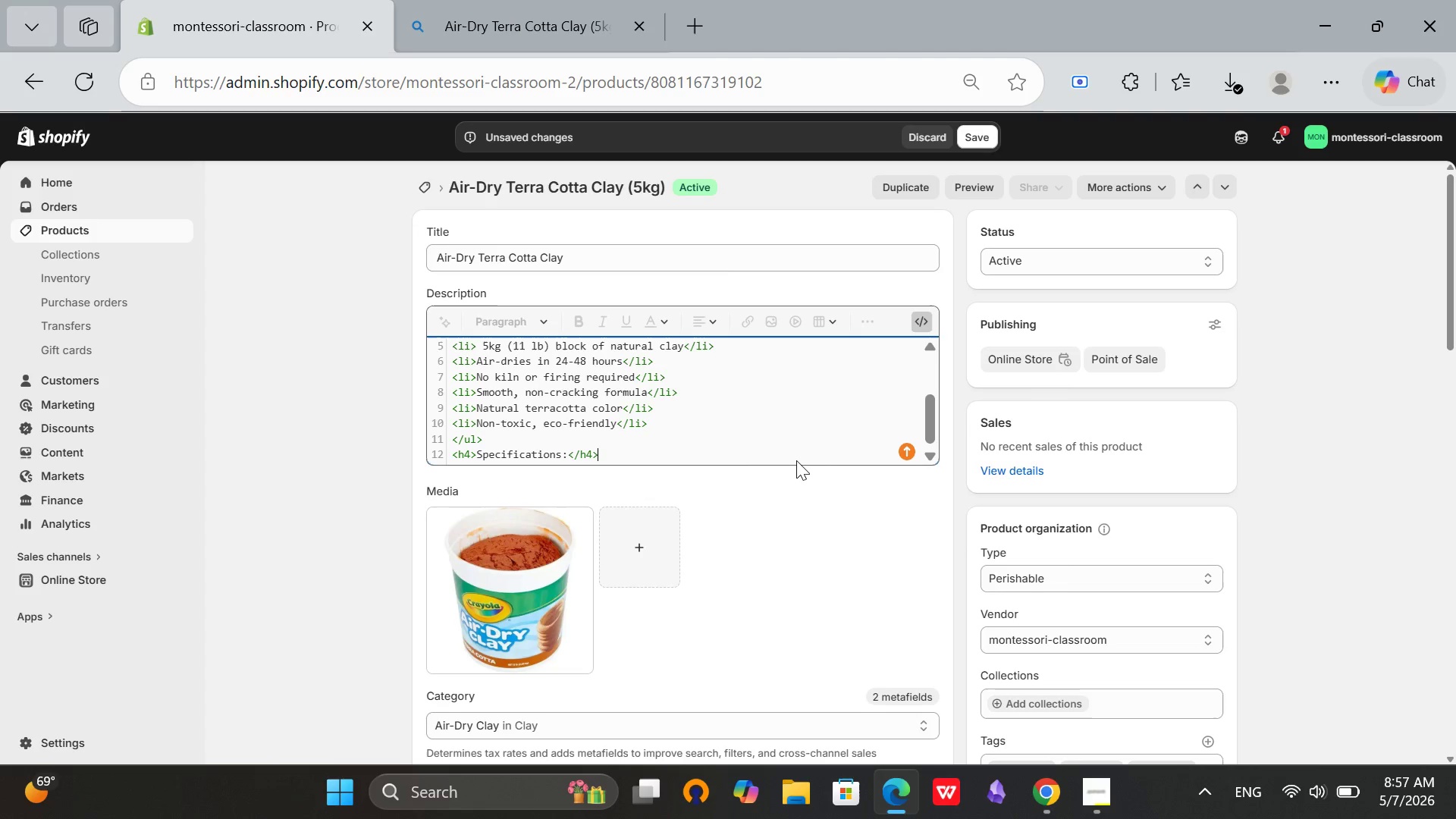 
key(Enter)
 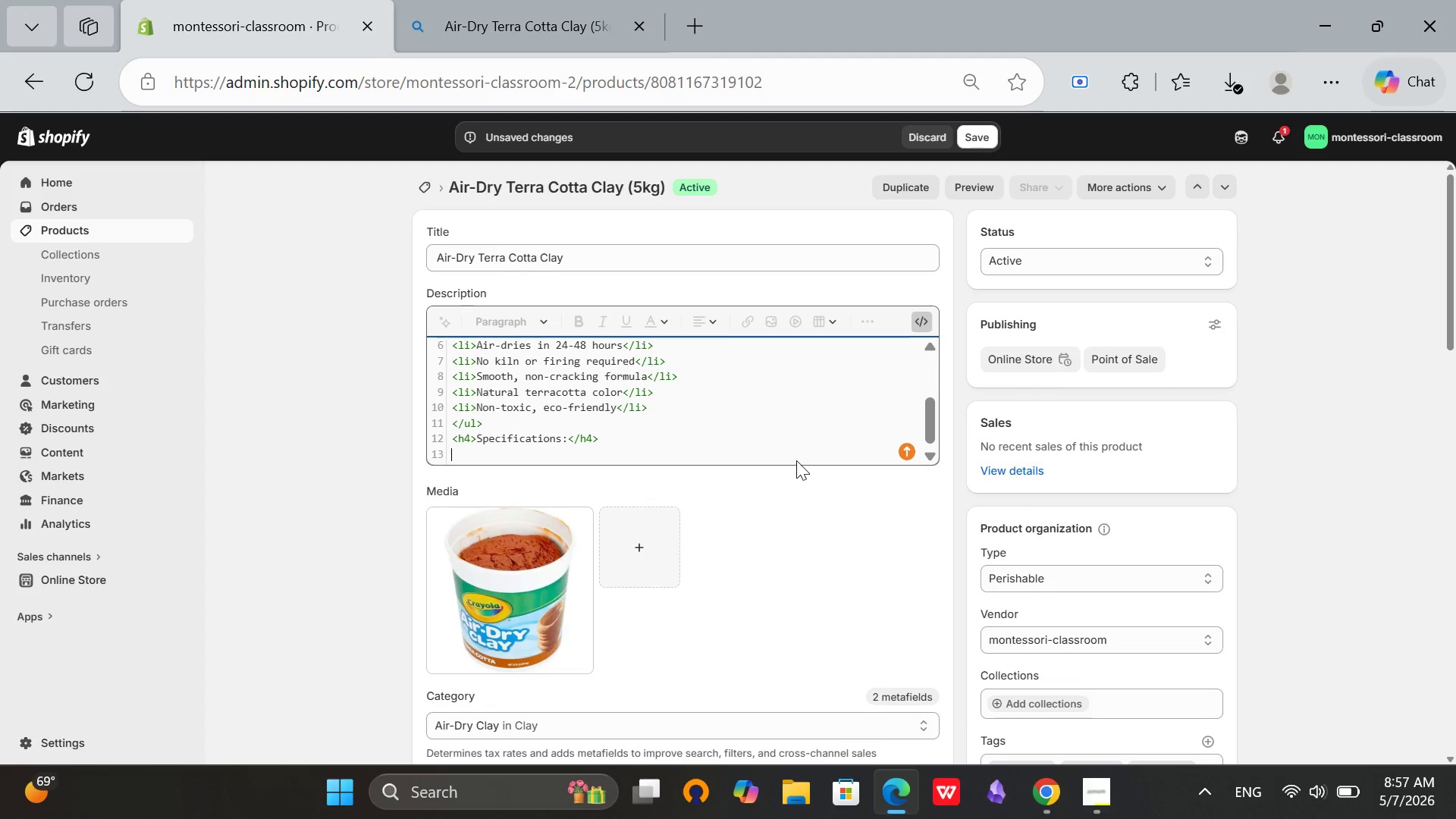 
type(<ul>)
 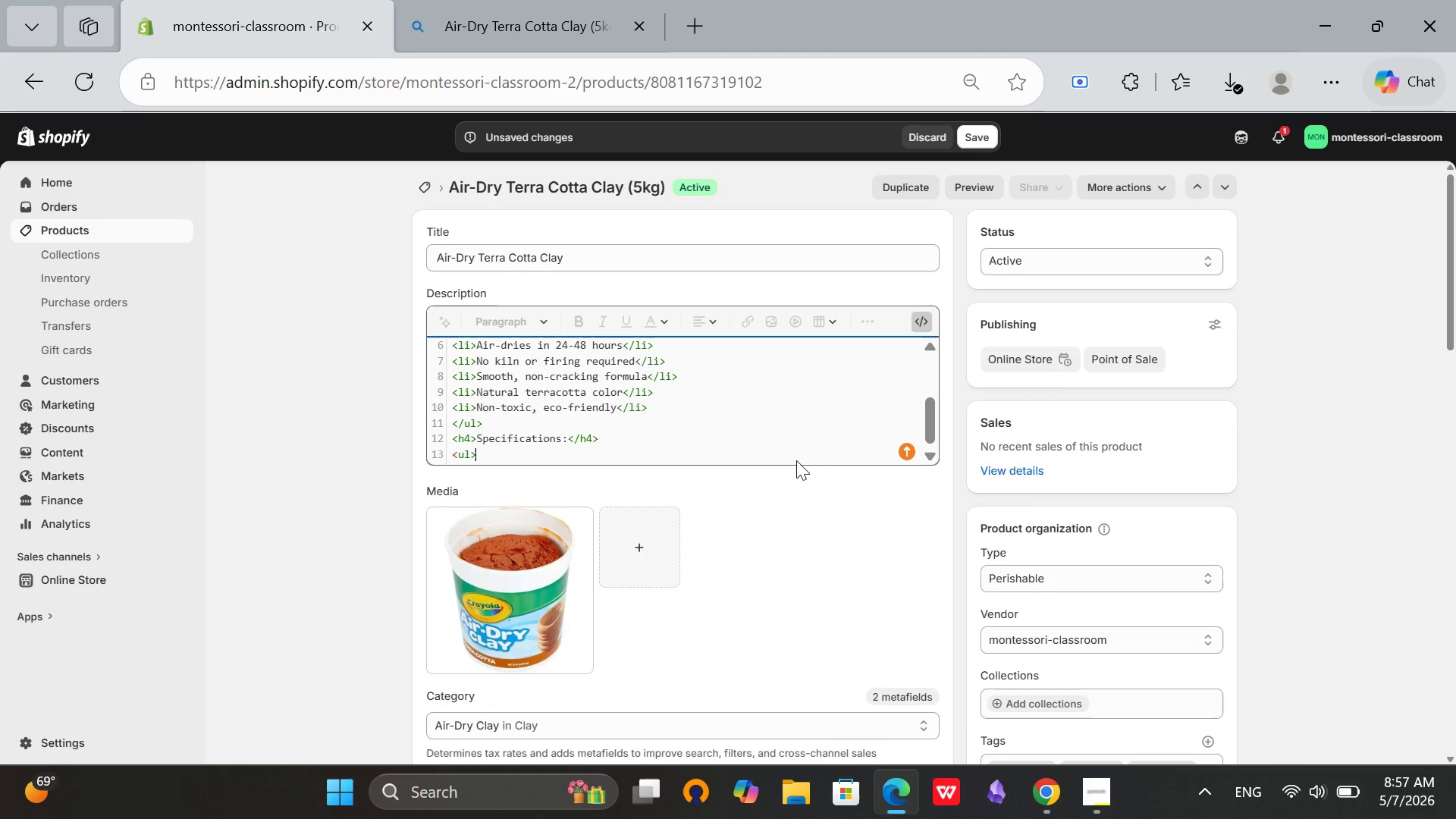 
 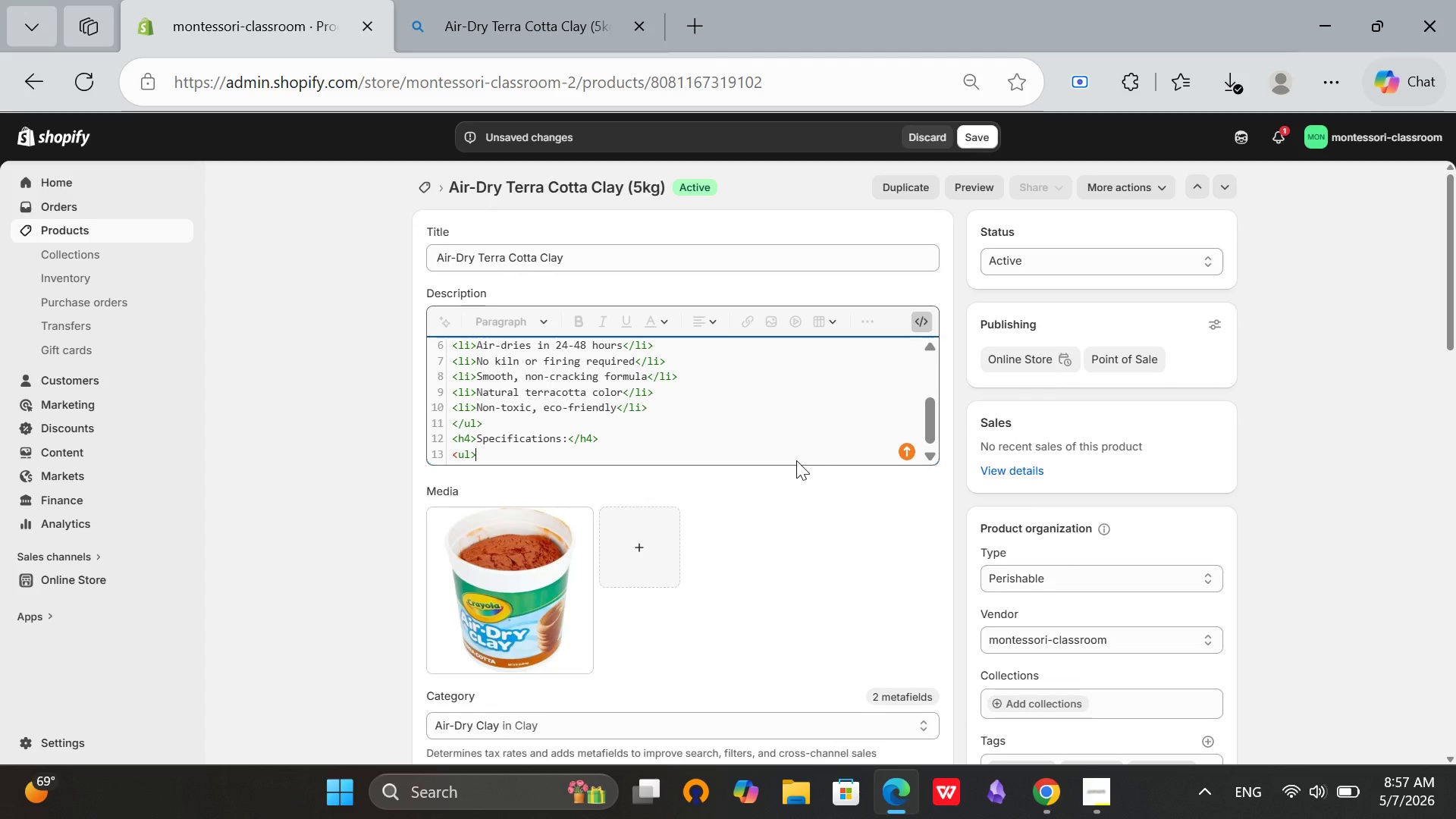 
key(Enter)
 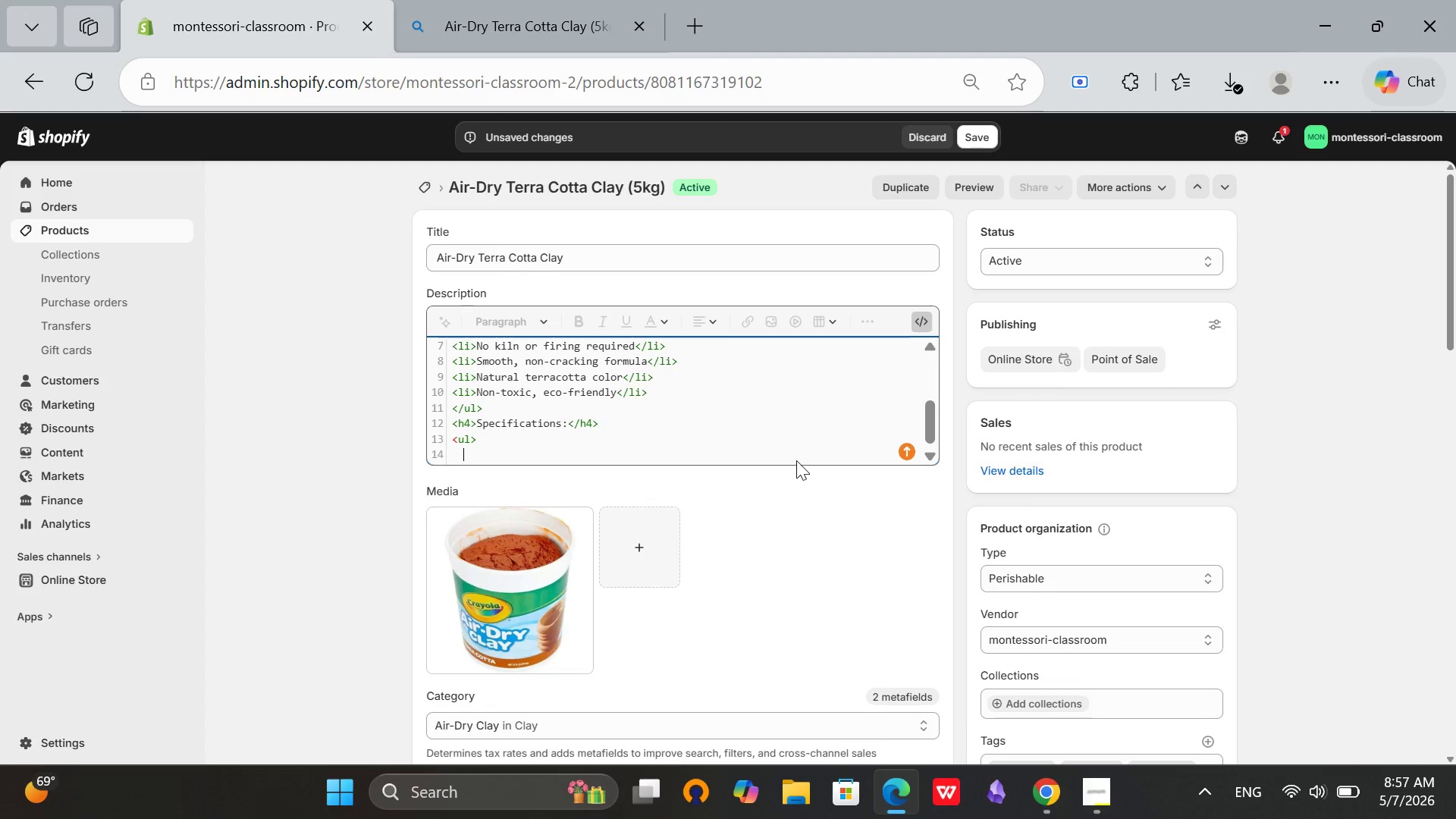 
key(Backspace)
type(<li>Material: Natural terra cotta clay</li>)
 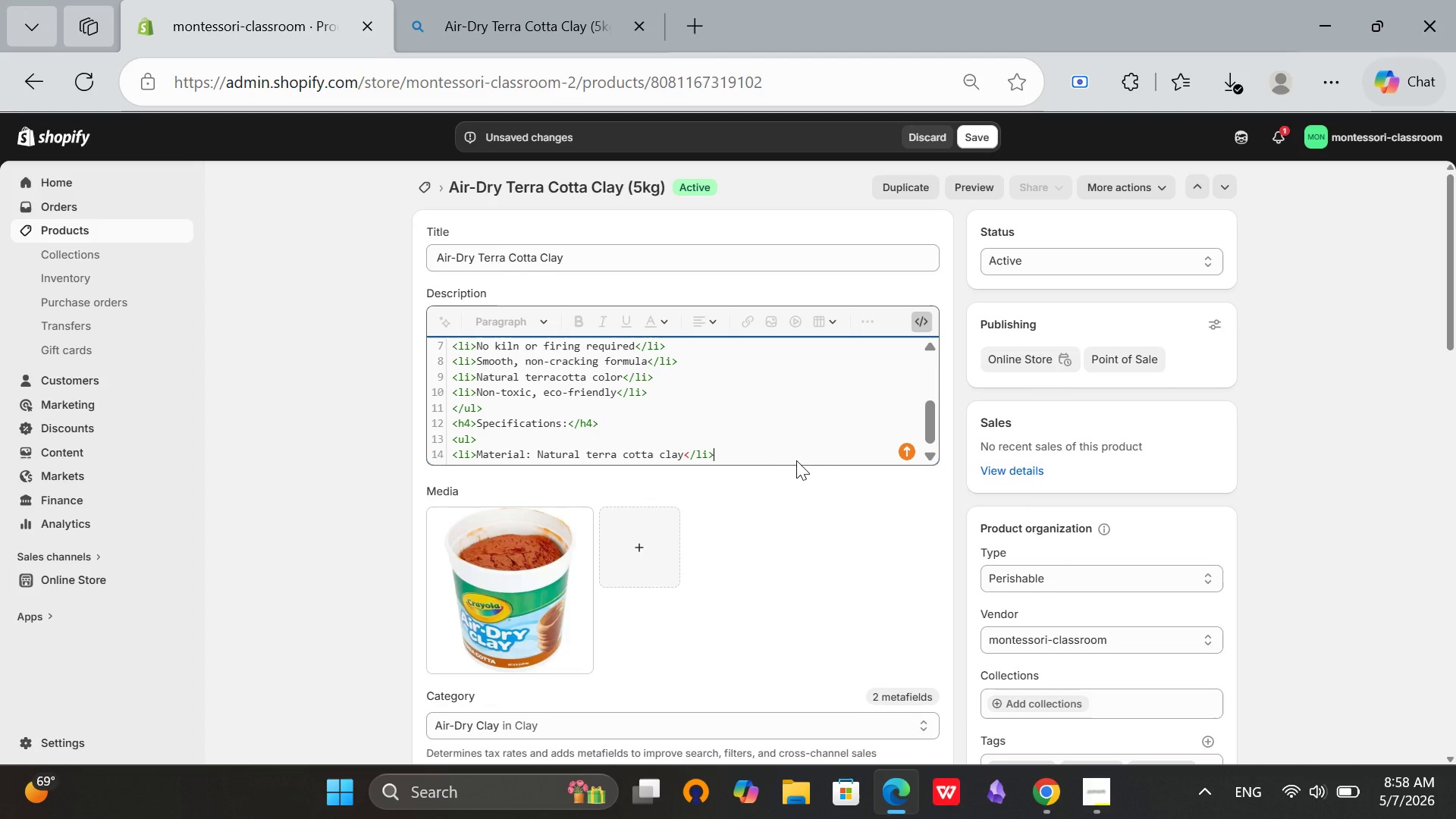 
key(Enter)
 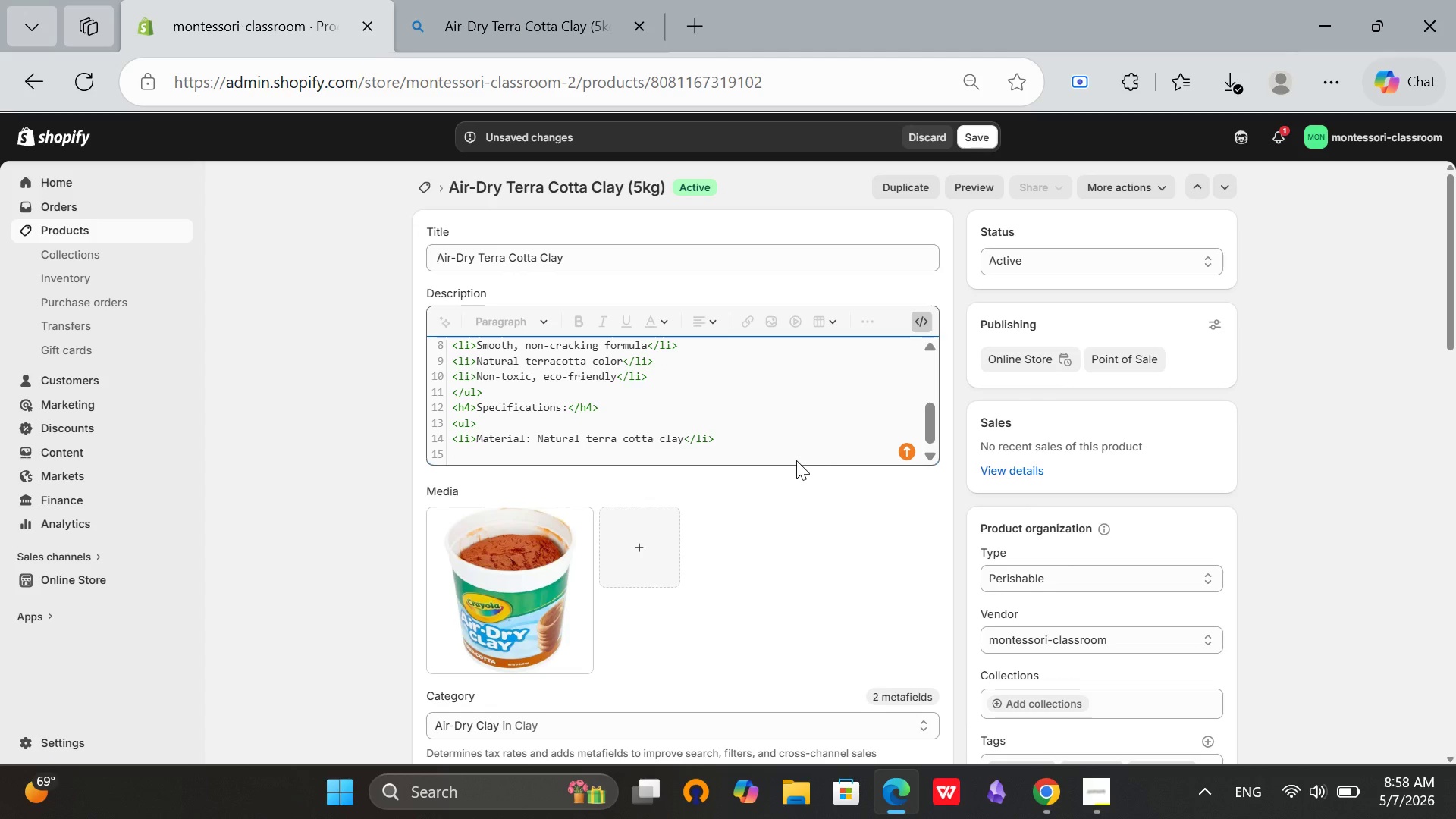 
type(<li>Drying time: 24=73)
key(Backspace)
type(3)
key(Backspace)
key(Backspace)
key(Backspace)
type(-72 hours depending )
 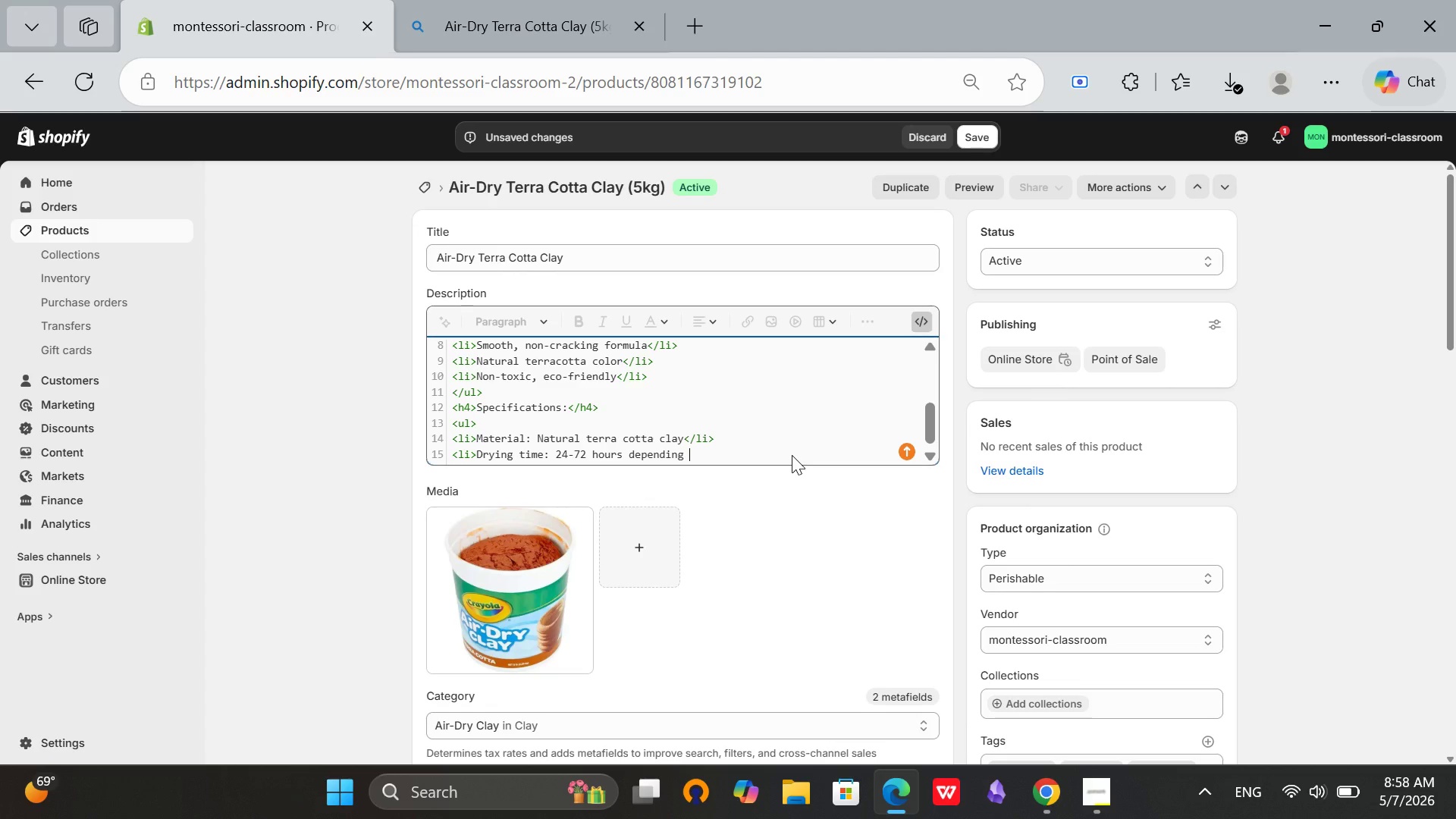 
type(on thickness><)
key(Backspace)
key(Backspace)
type(</li>)
 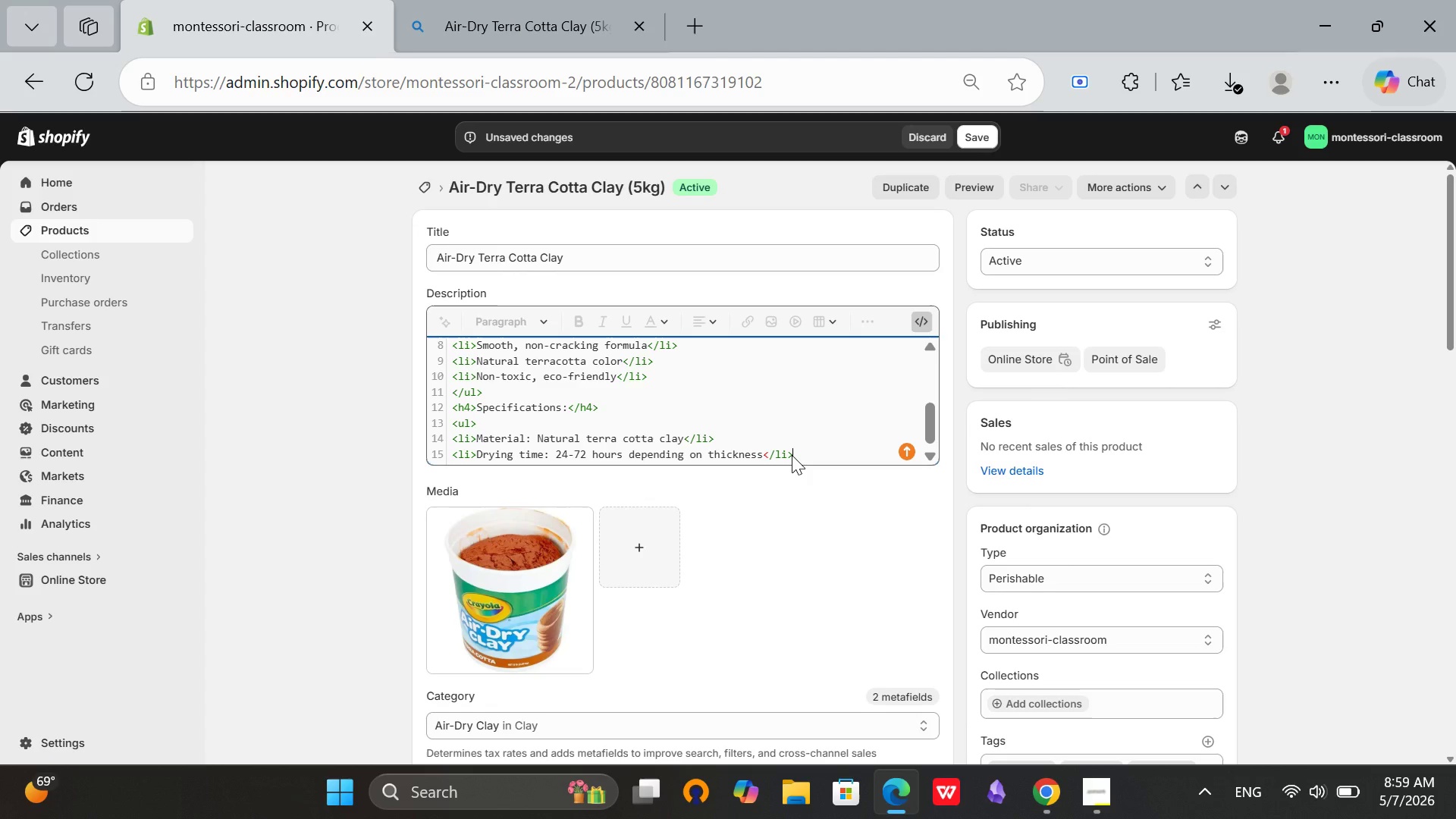 
key(Enter)
 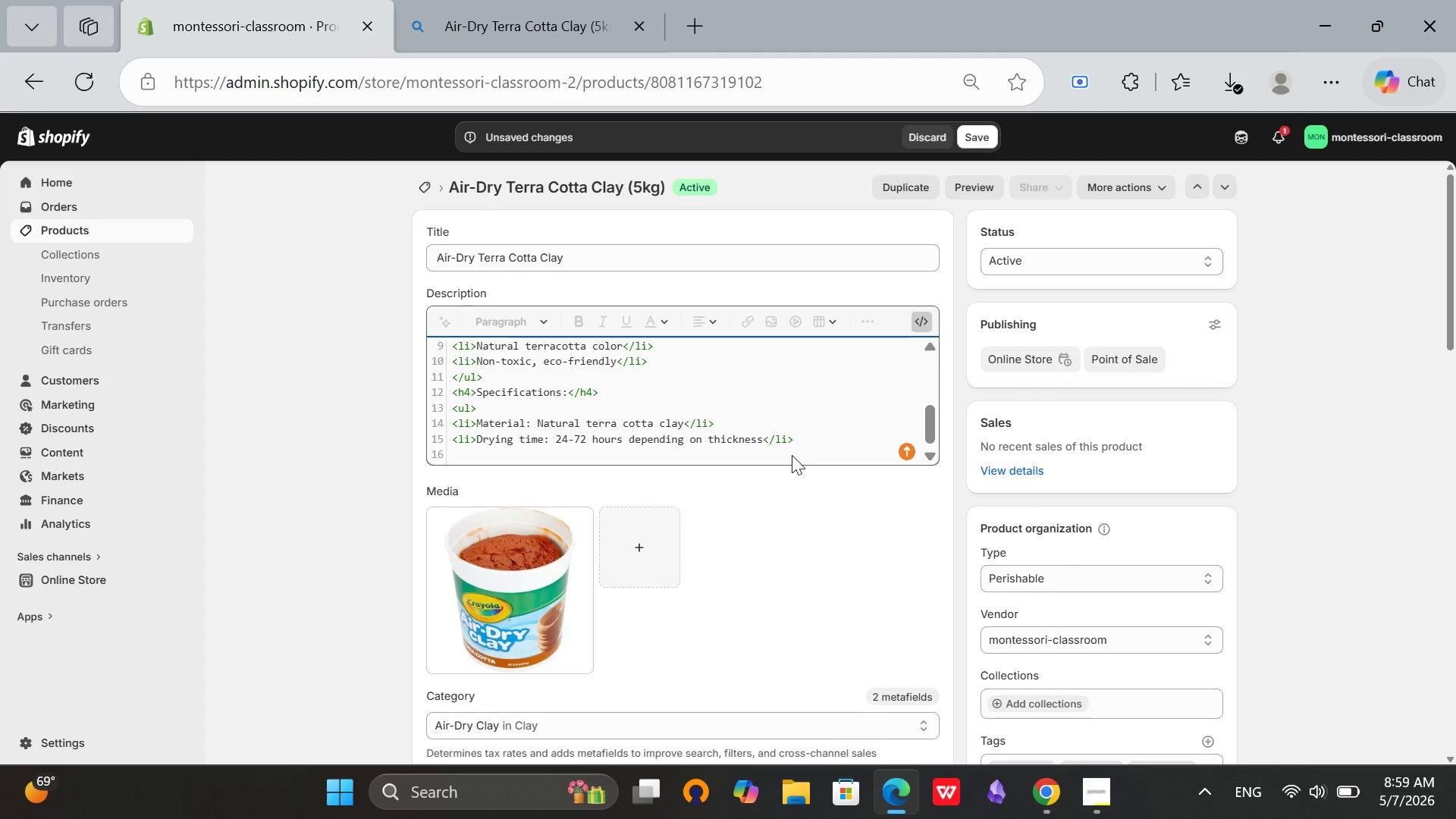 
type(<li>Package dimensions: 20cm L x 20cm W x 10cm H</li>)
 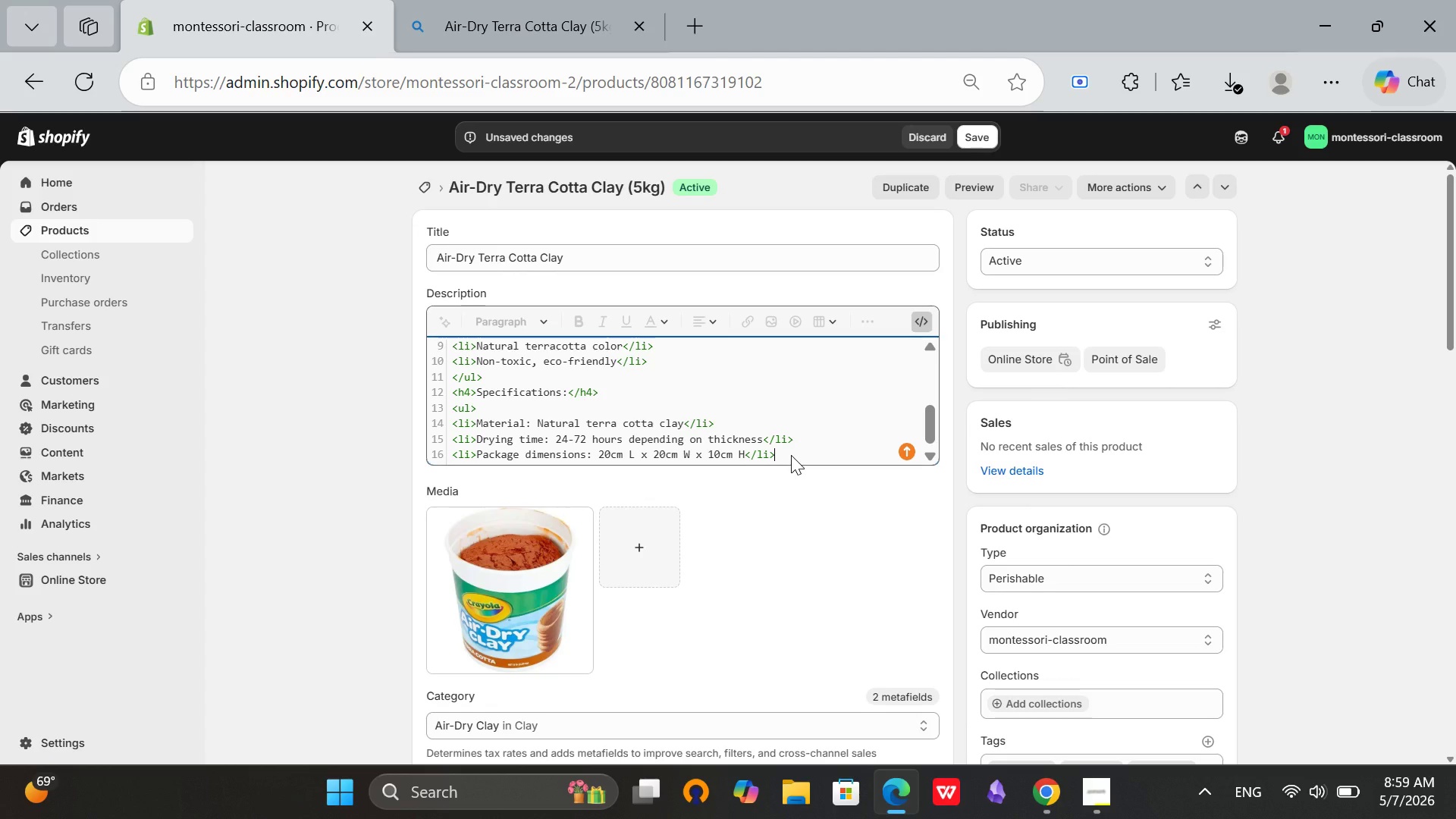 
key(Enter)
 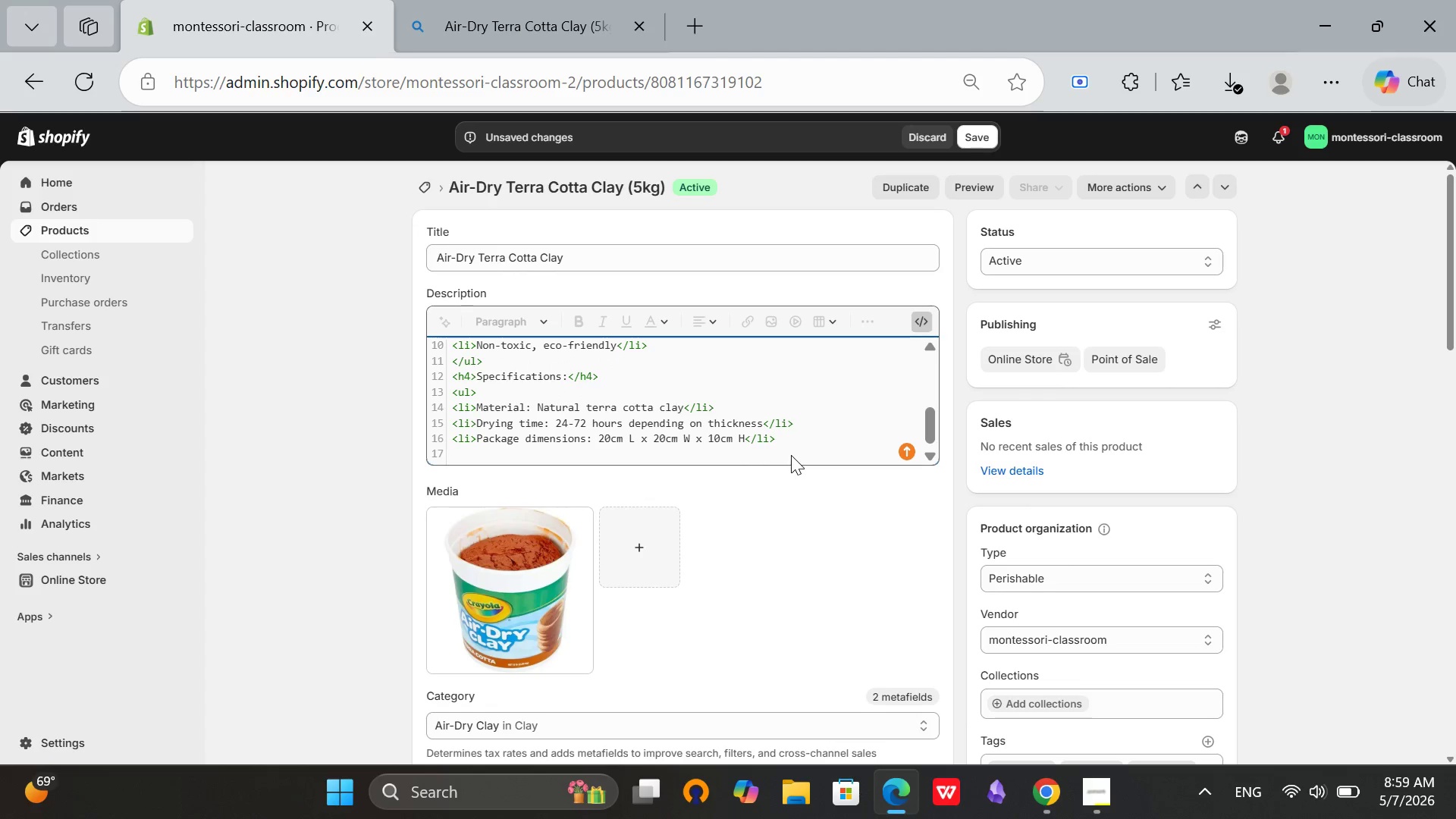 
wait(5.95)
 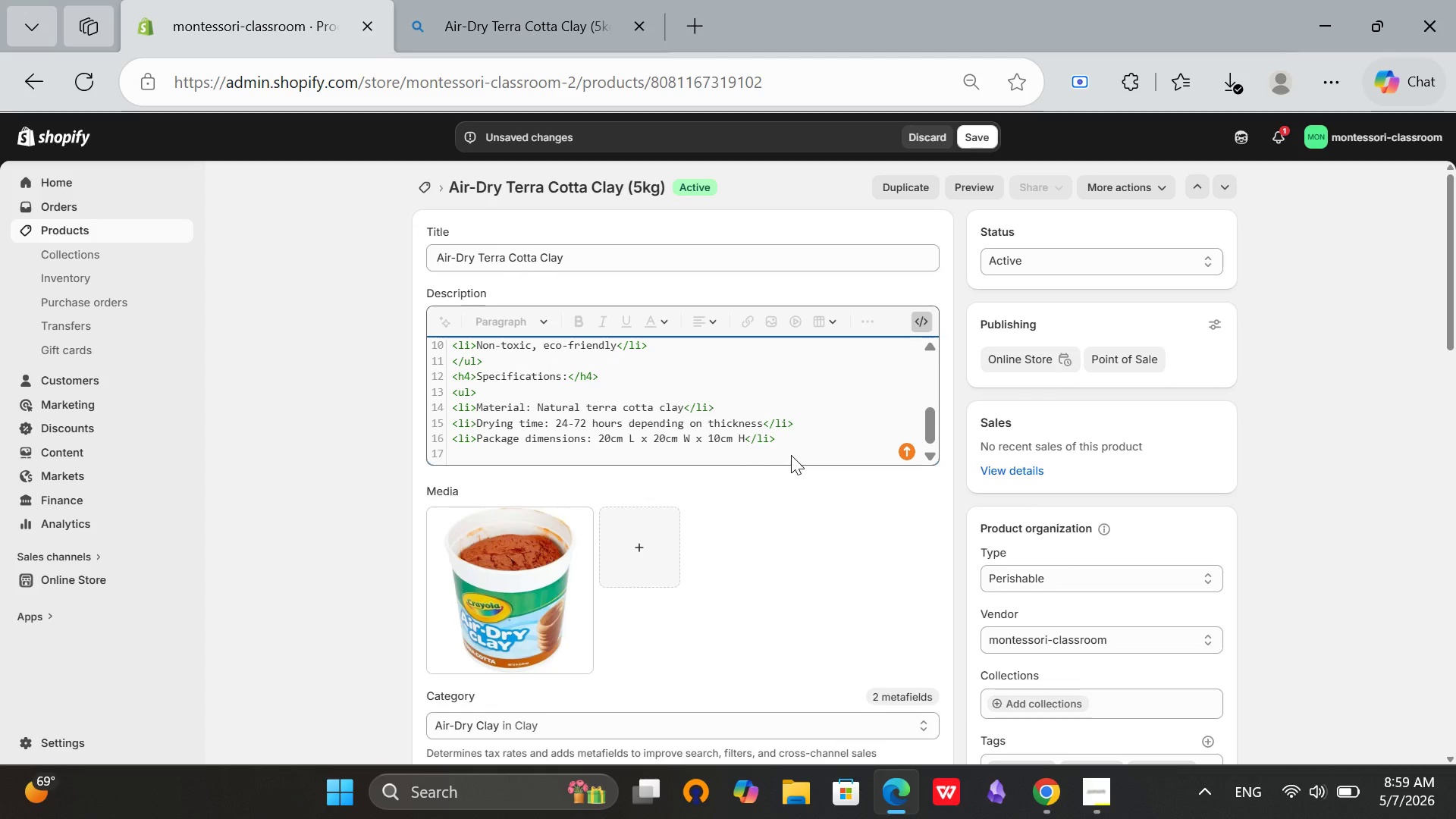 
type(<li>Weight: 5.0 kg<li.)
key(Backspace)
key(Backspace)
key(Backspace)
key(Backspace)
type(/li>)
 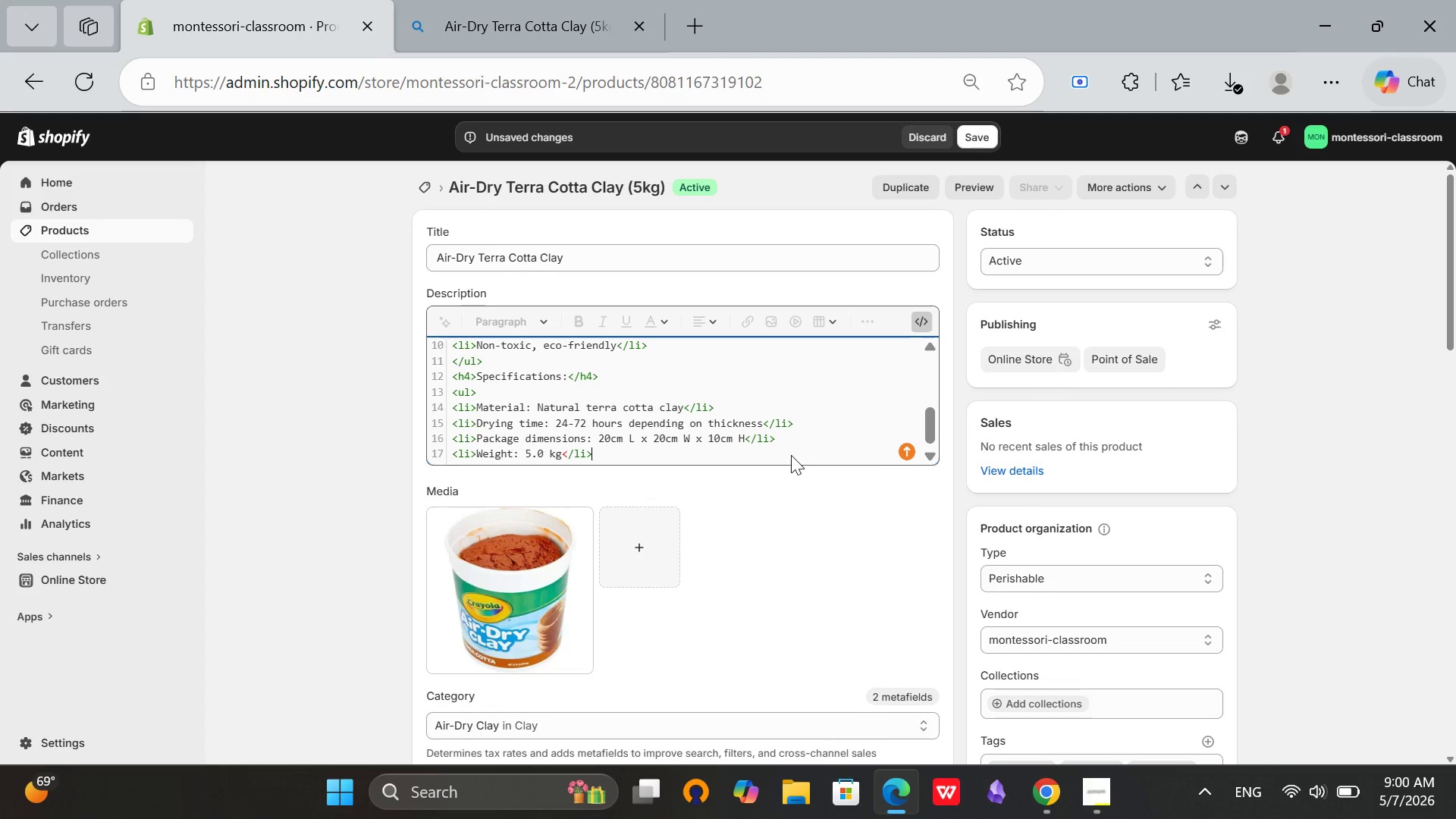 
key(Enter)
 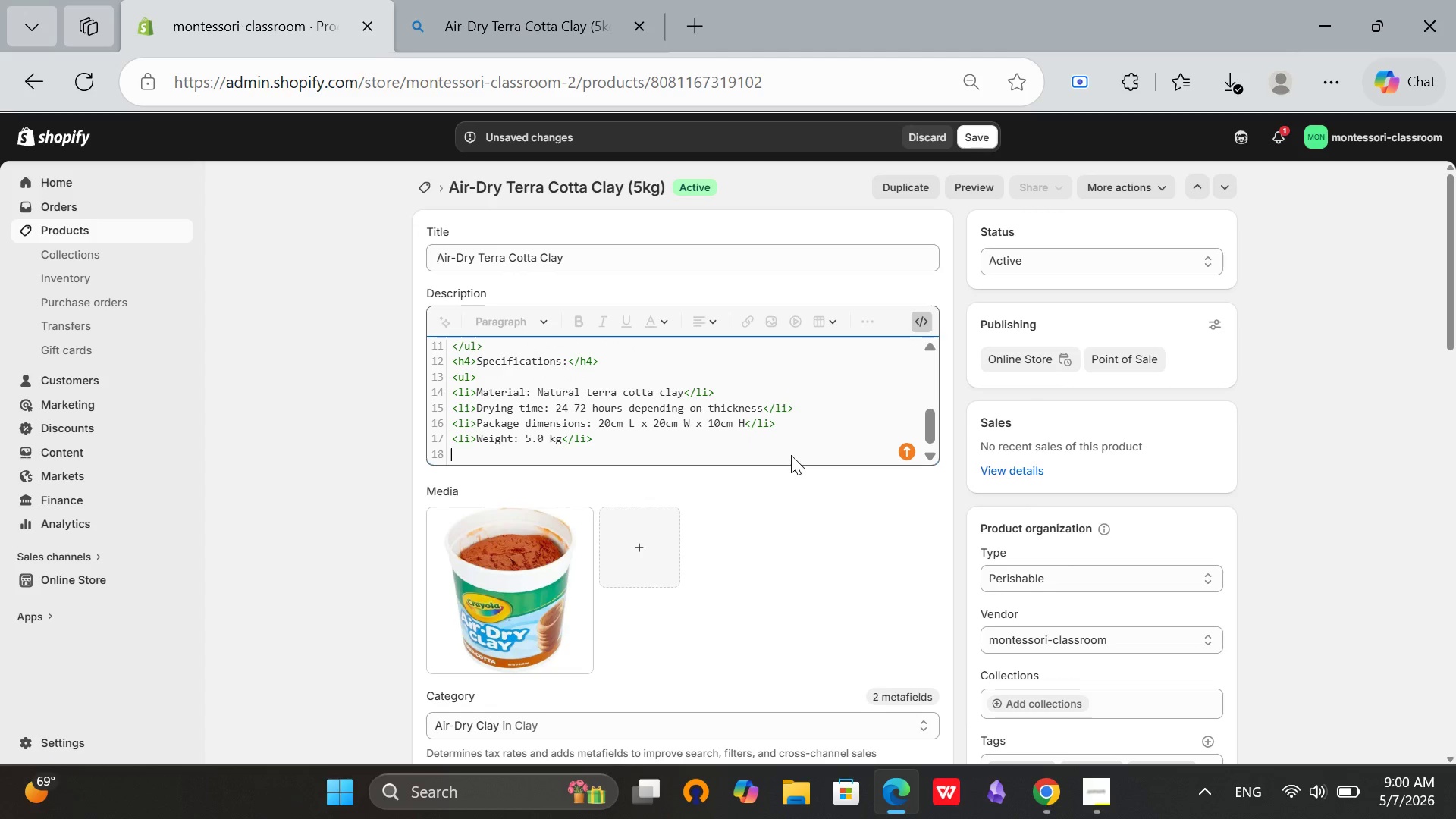 
type(<li>Ages: 3+)
key(Backspace)
type(=)
key(Backspace)
type(+)
 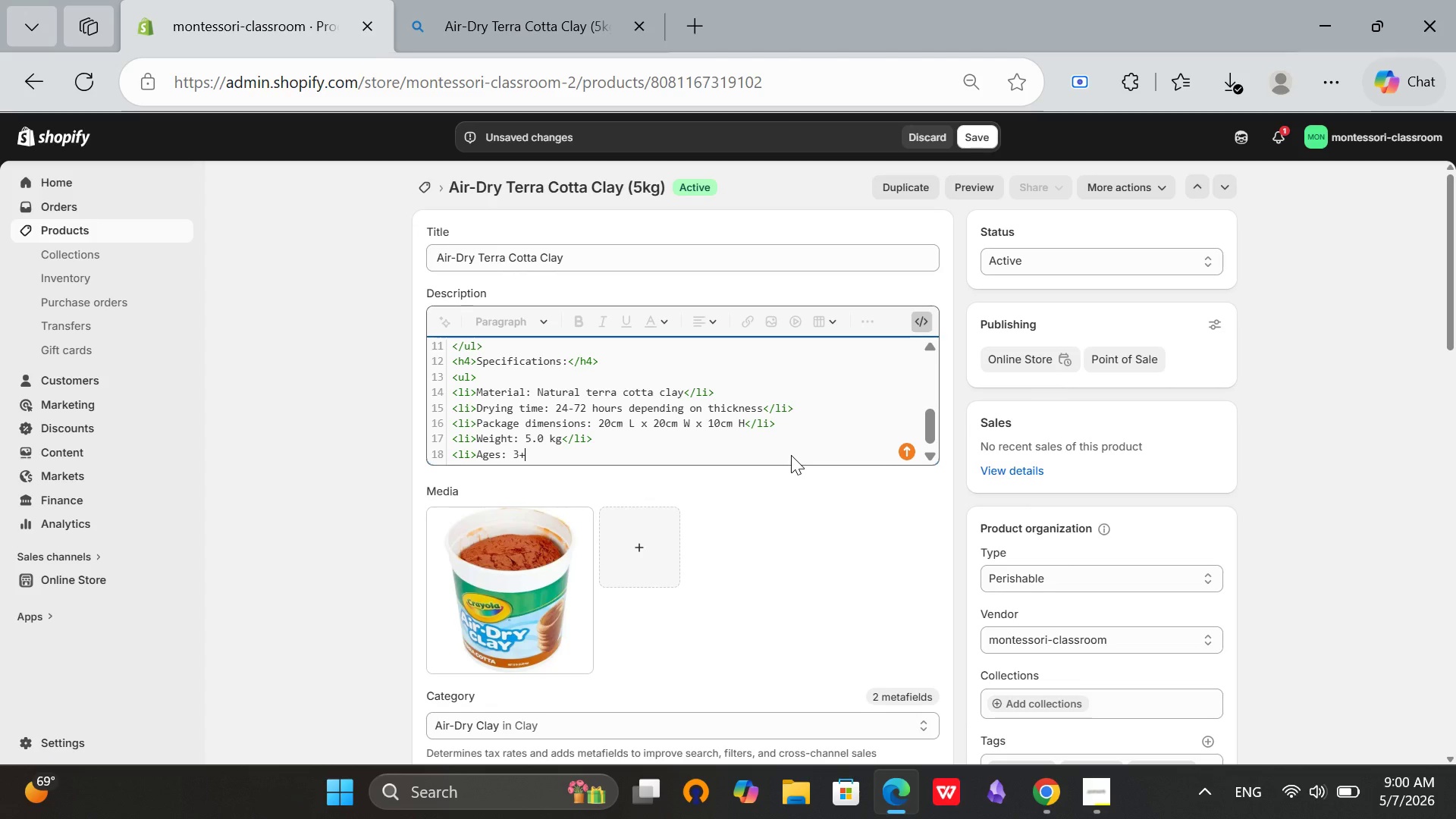 
type(</li>)
 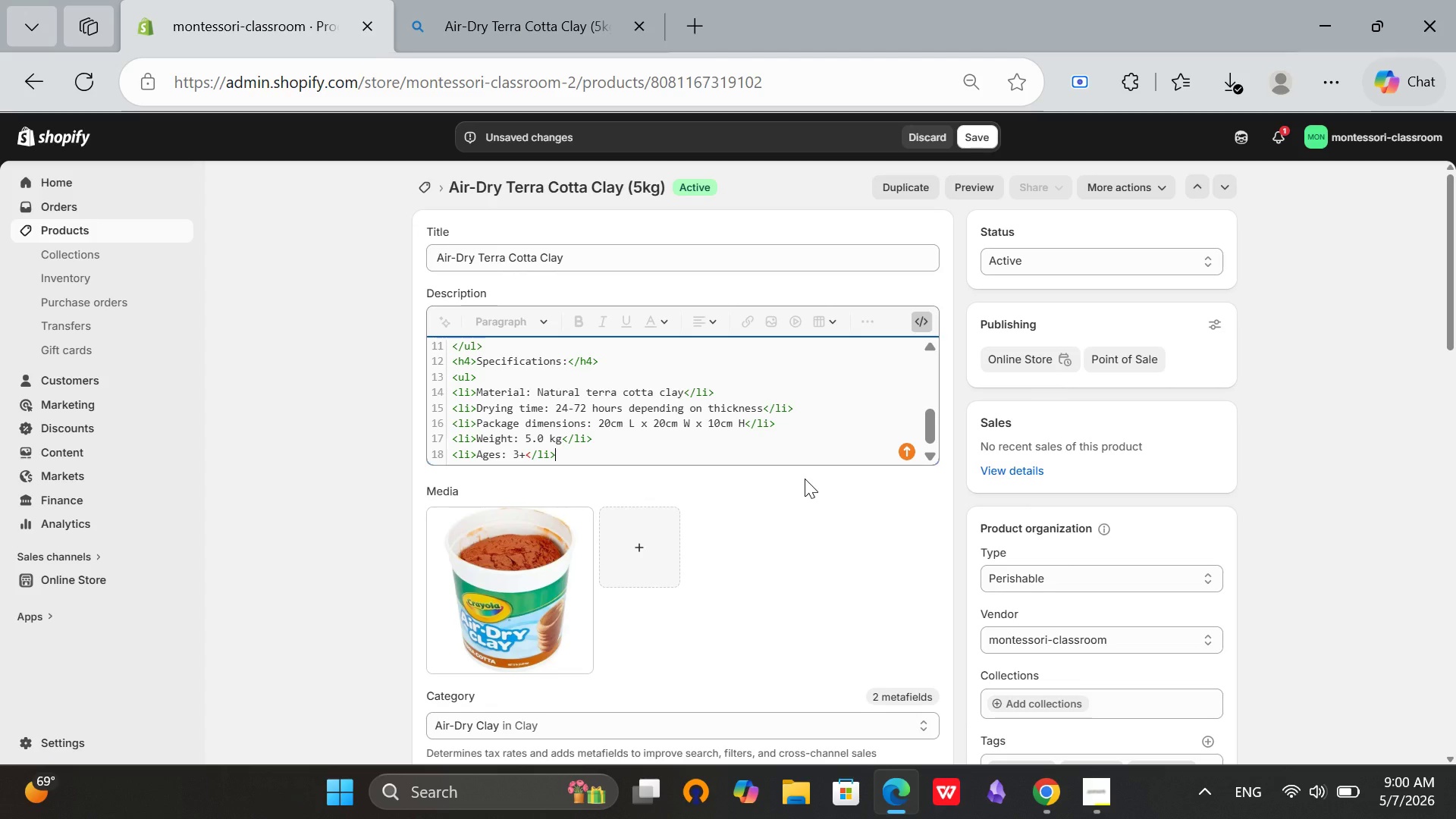 
 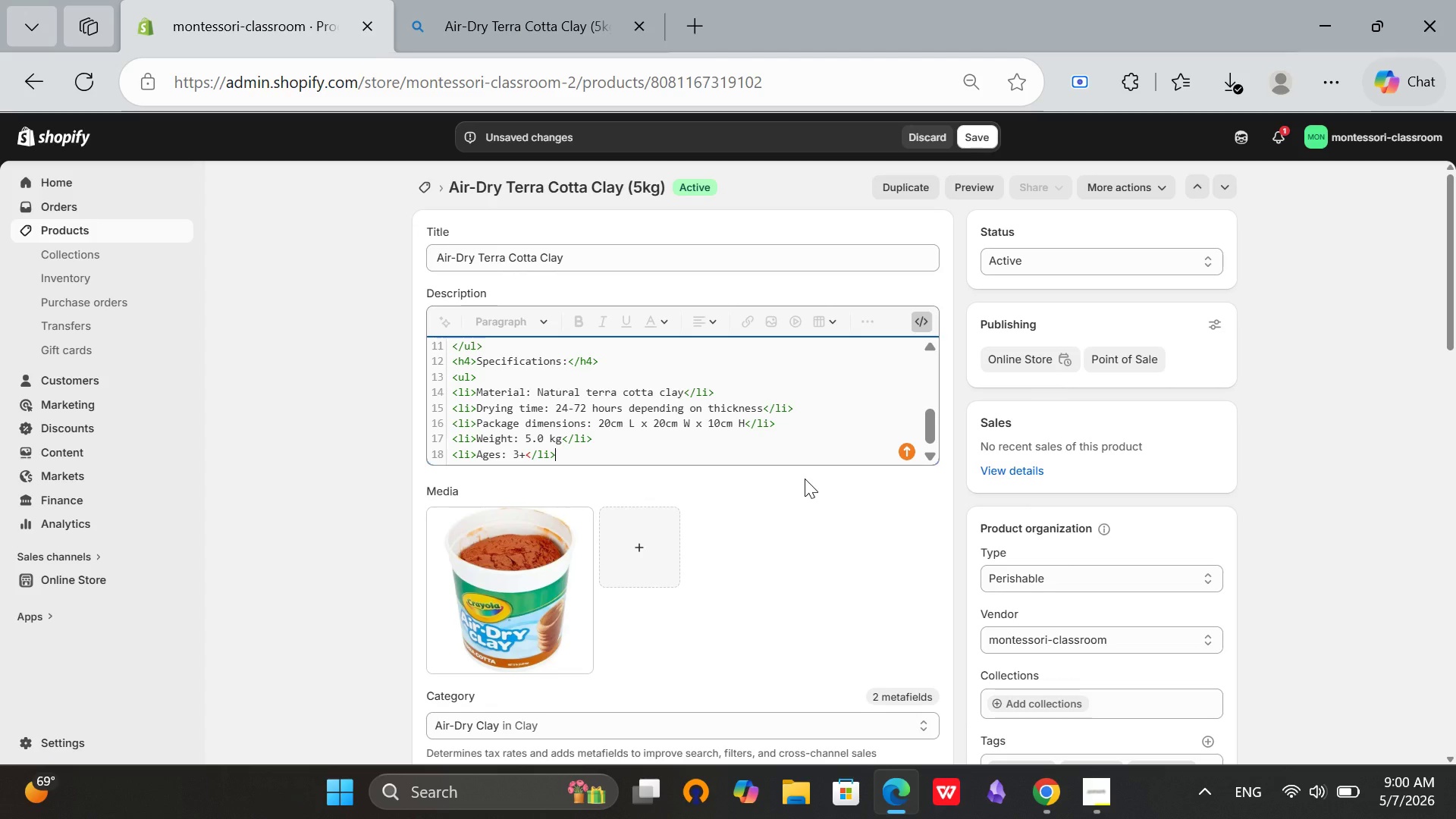 
key(Enter)
 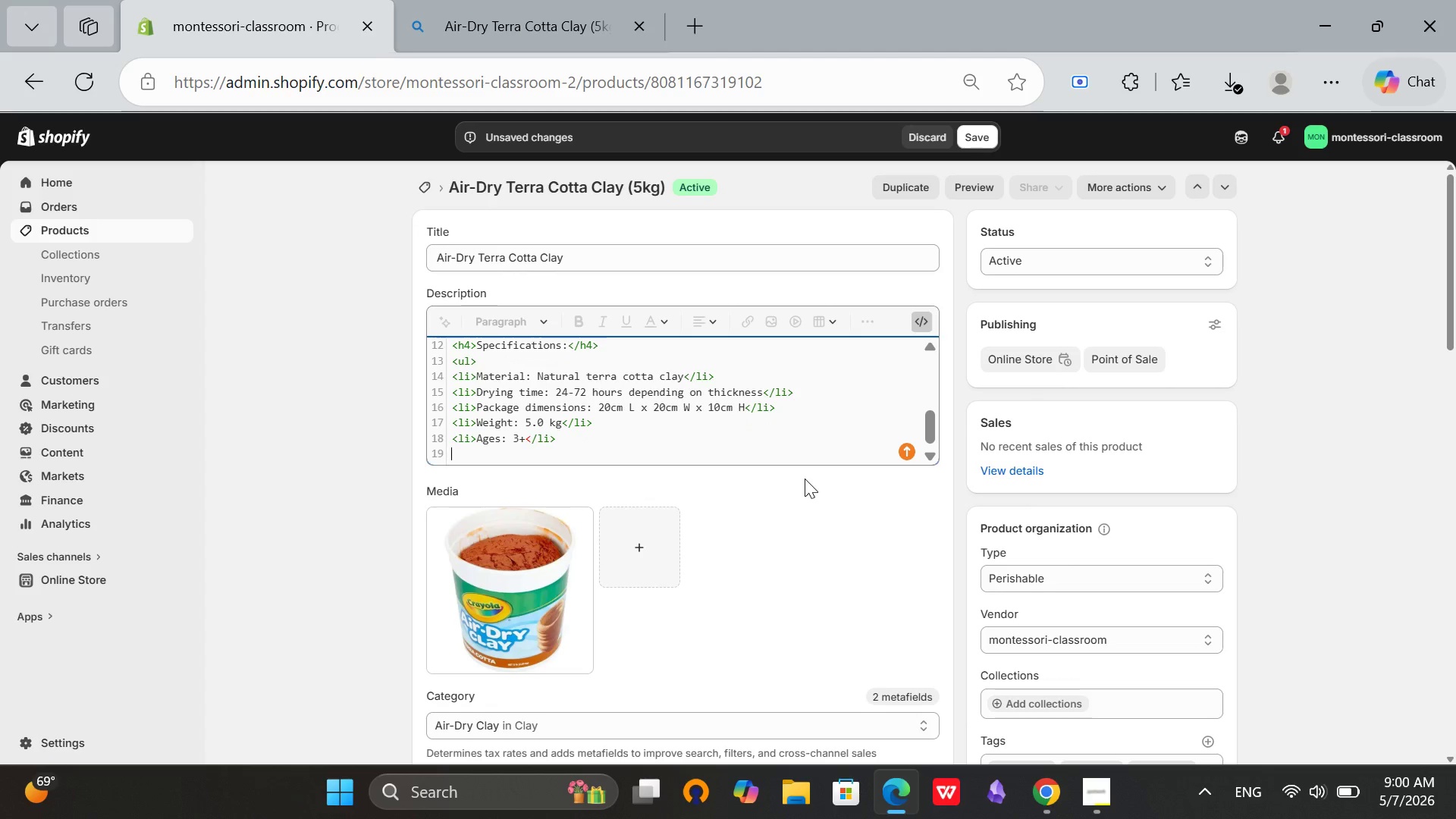 
type(</ul>)
 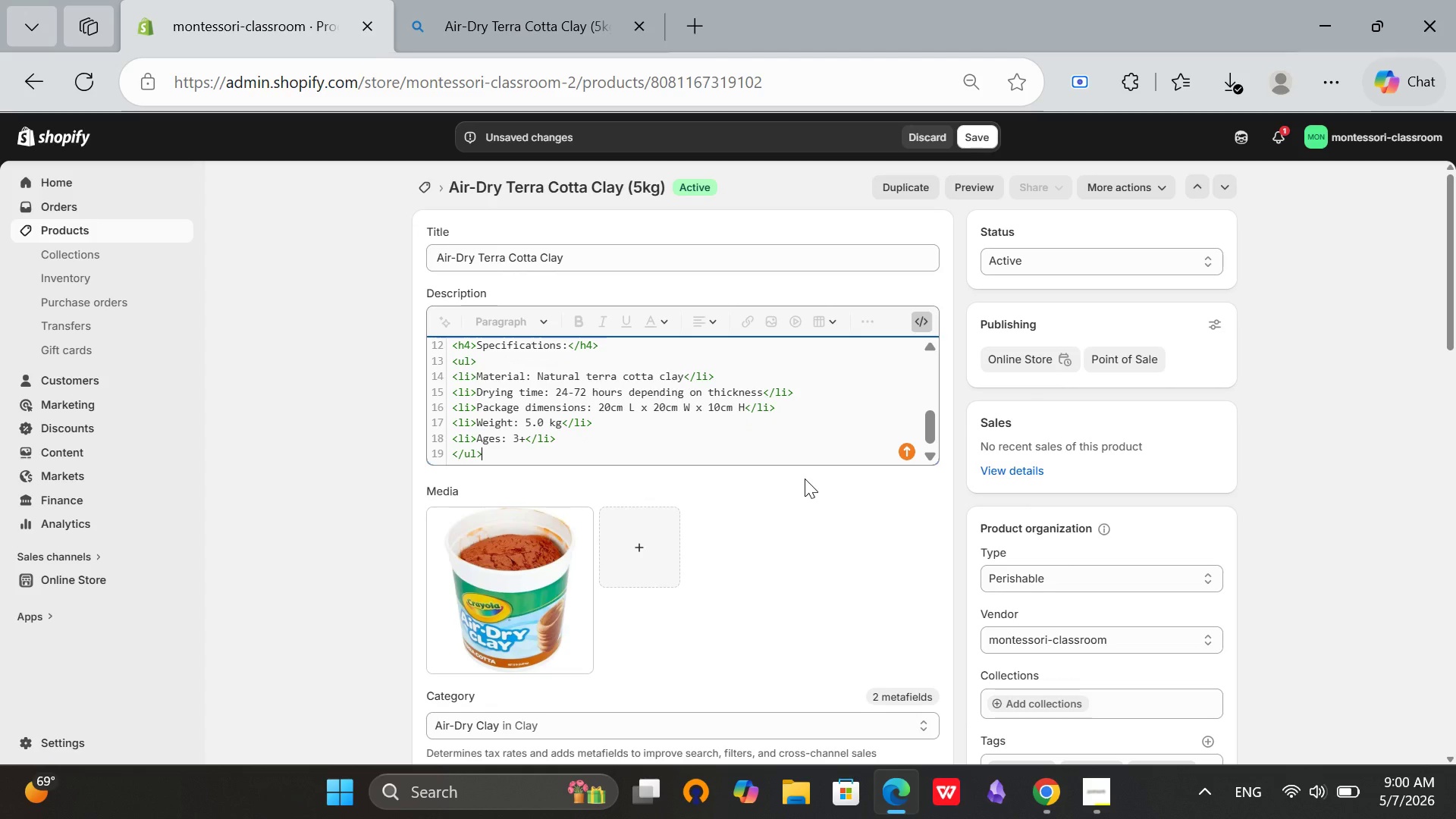 
key(Enter)
 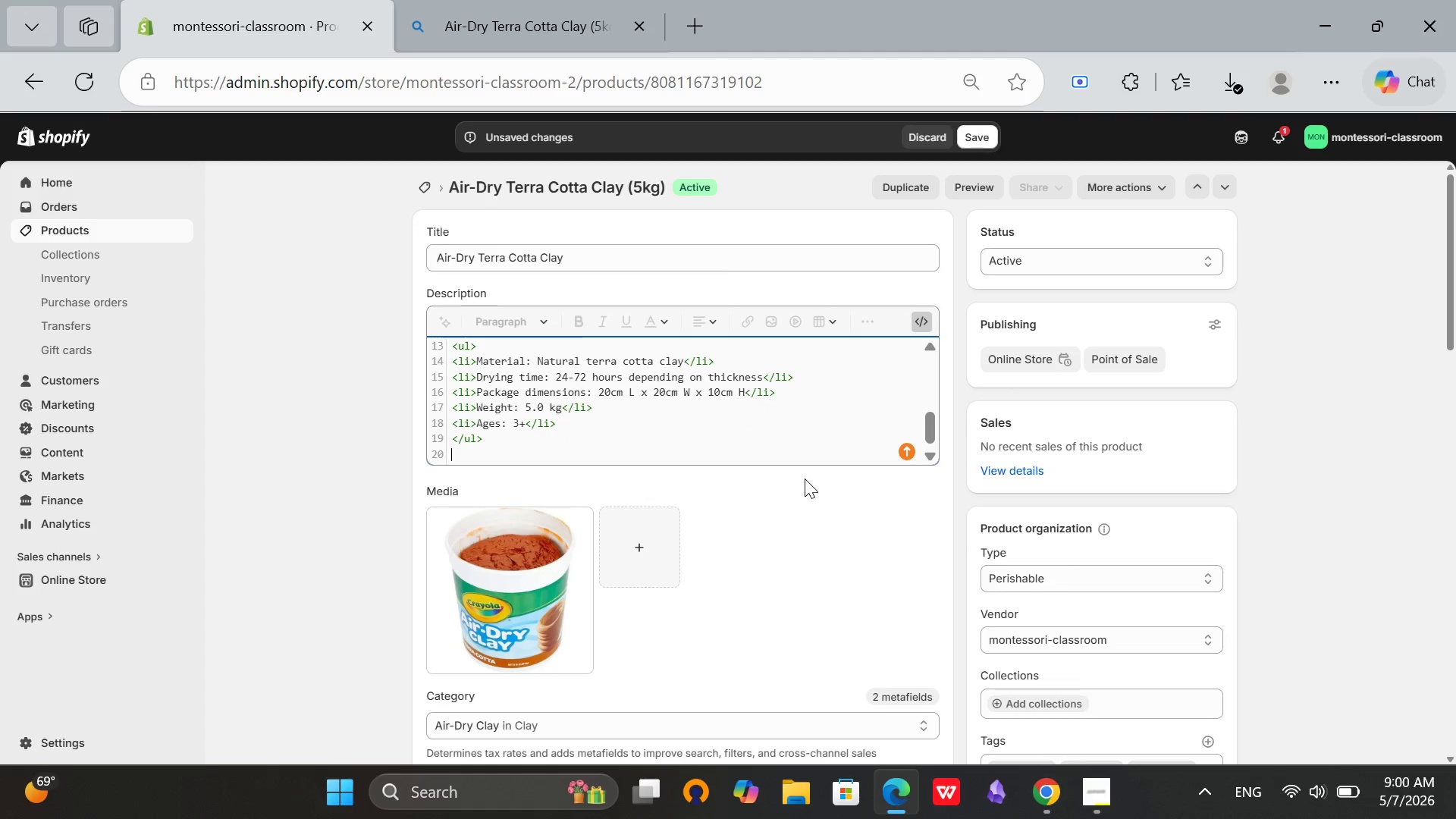 
type(<p><strong>Montessori Alignment:</strong>Develops fine motor strength, supports creative experssion, connects children to nar)
key(Backspace)
type(turs)
key(Backspace)
type(al earth materials.</p>)
 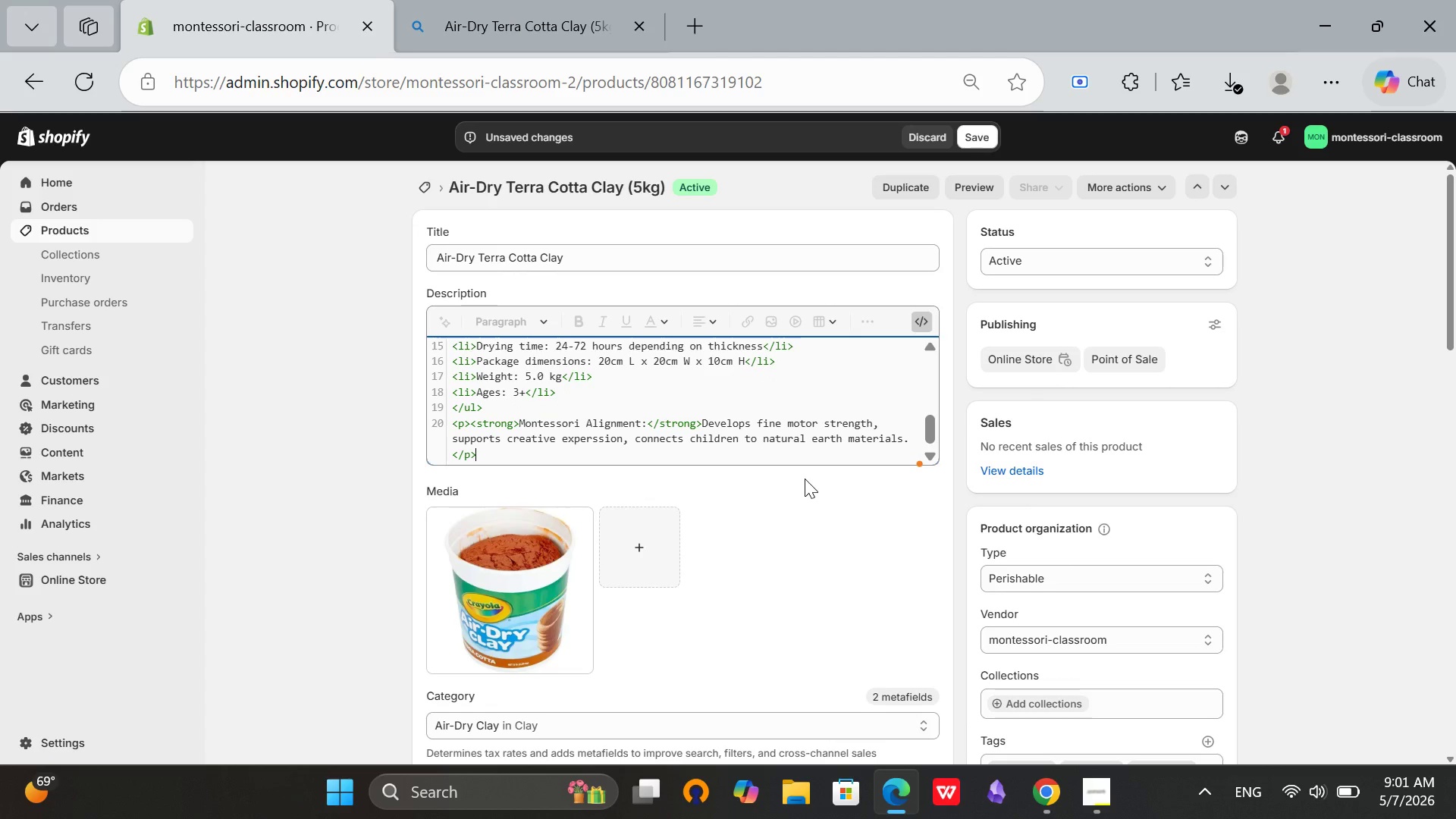 
key(Enter)
 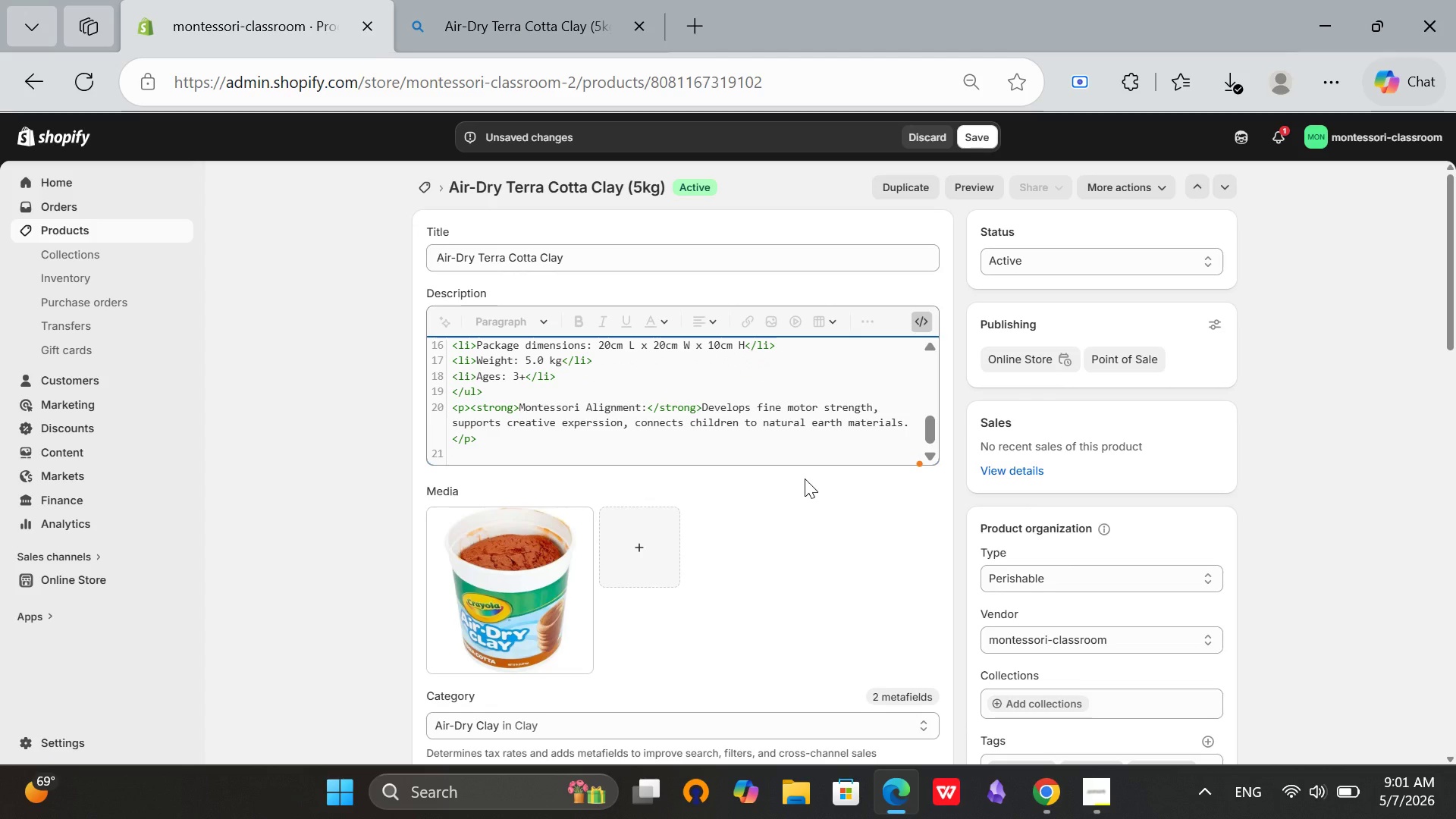 
type(</div>)
 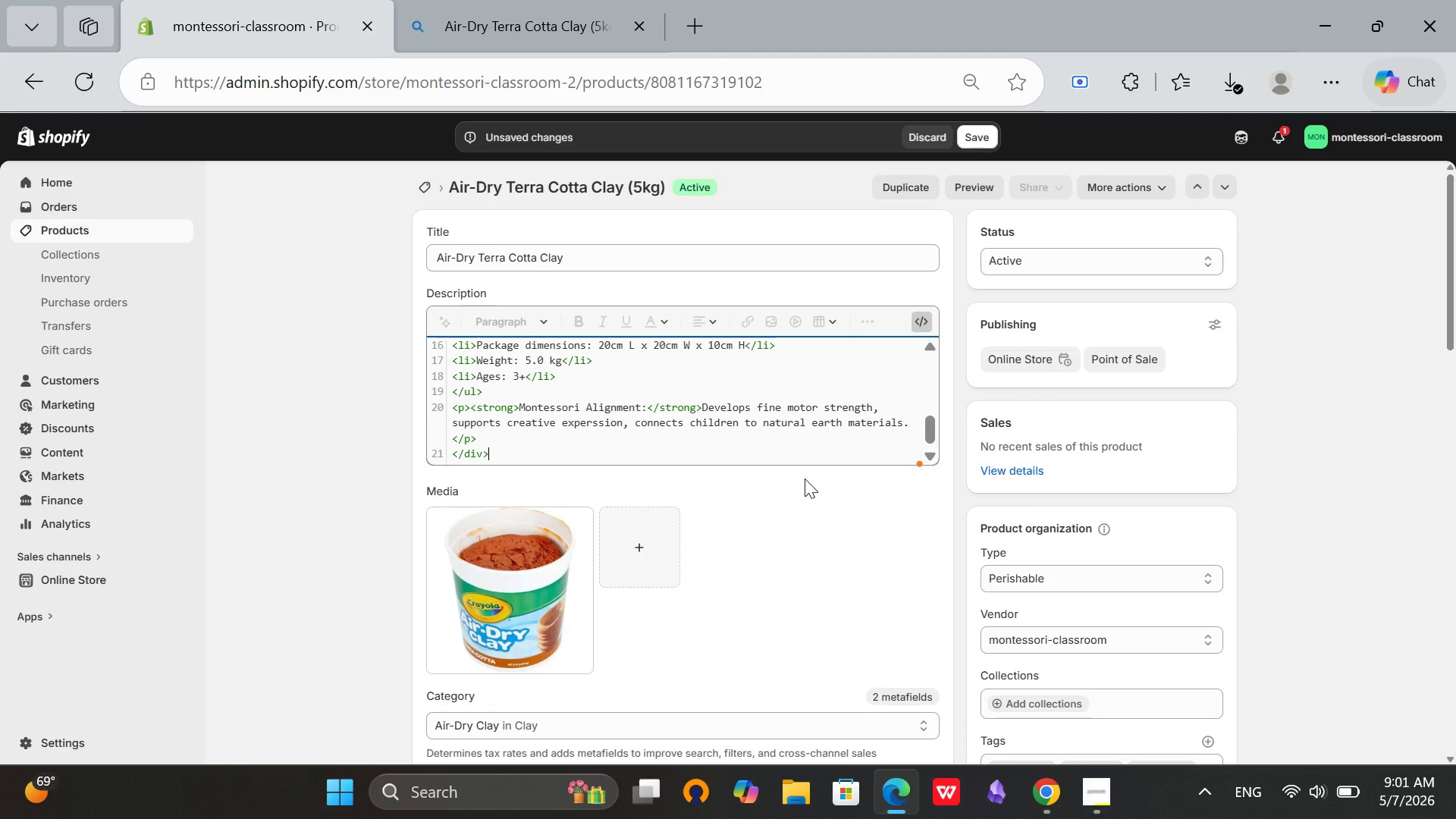 
left_click([915, 313])
 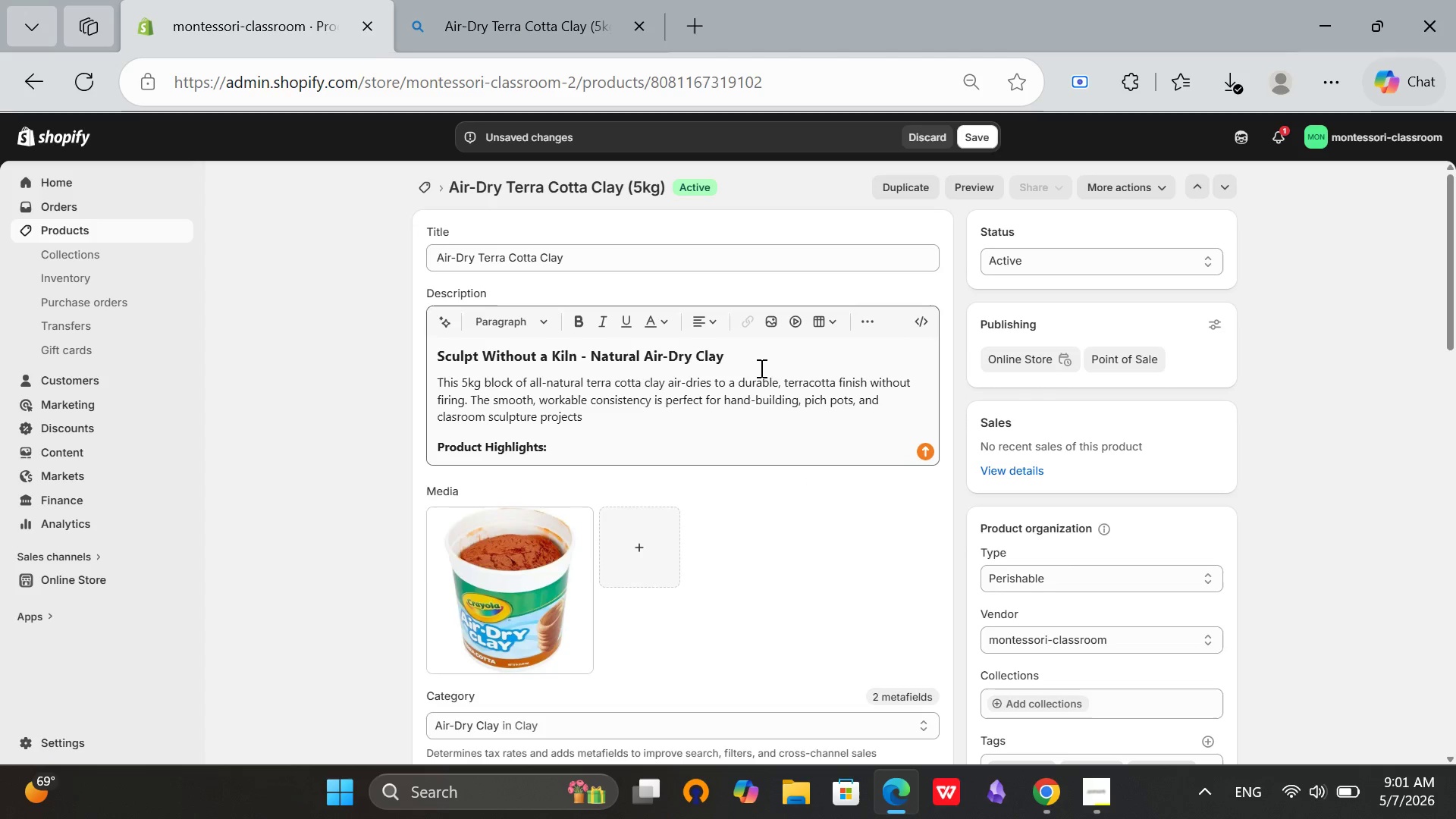 
left_click([760, 368])
 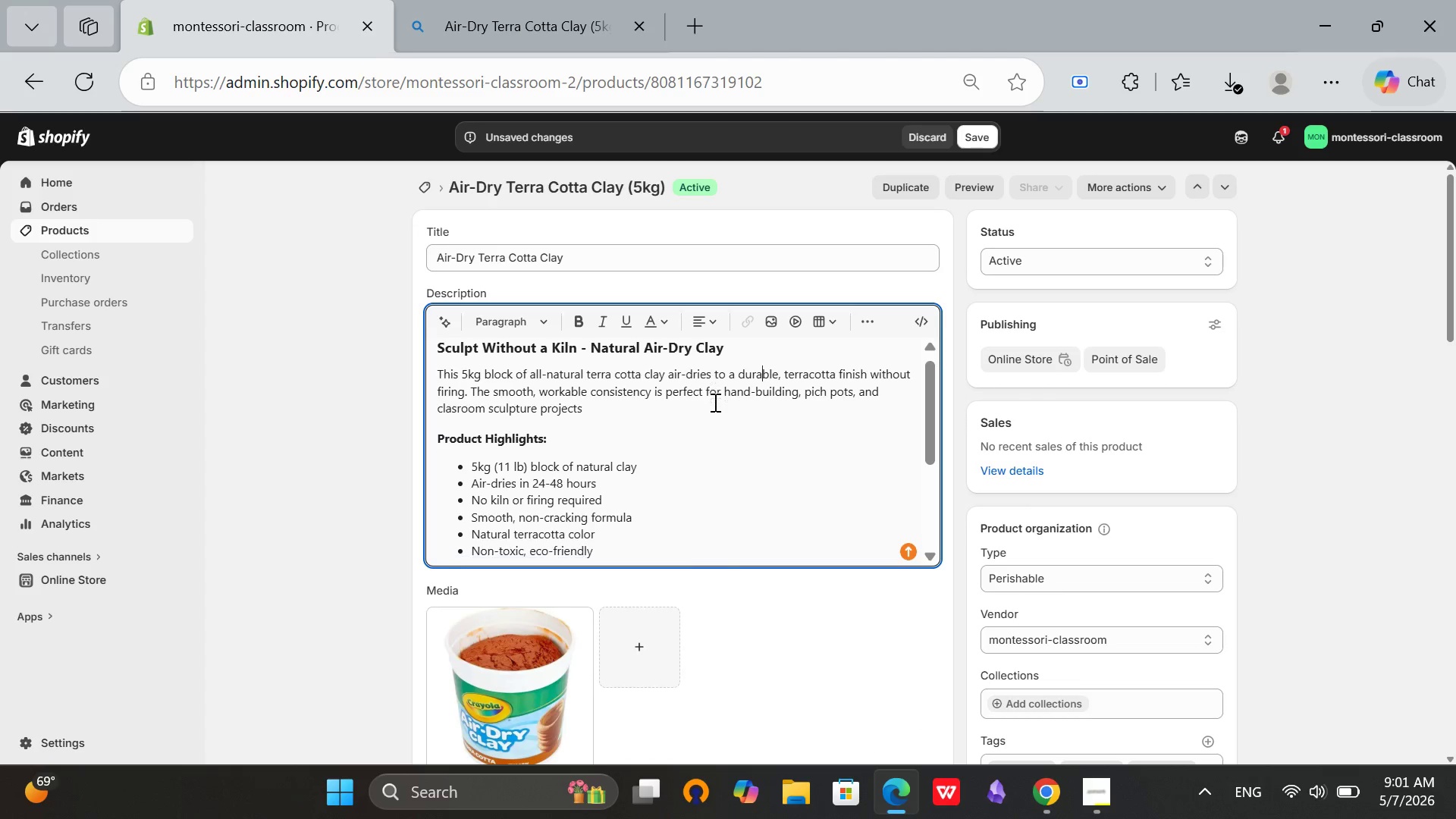 
scroll: coordinate [715, 401], scroll_direction: down, amount: 4.0
 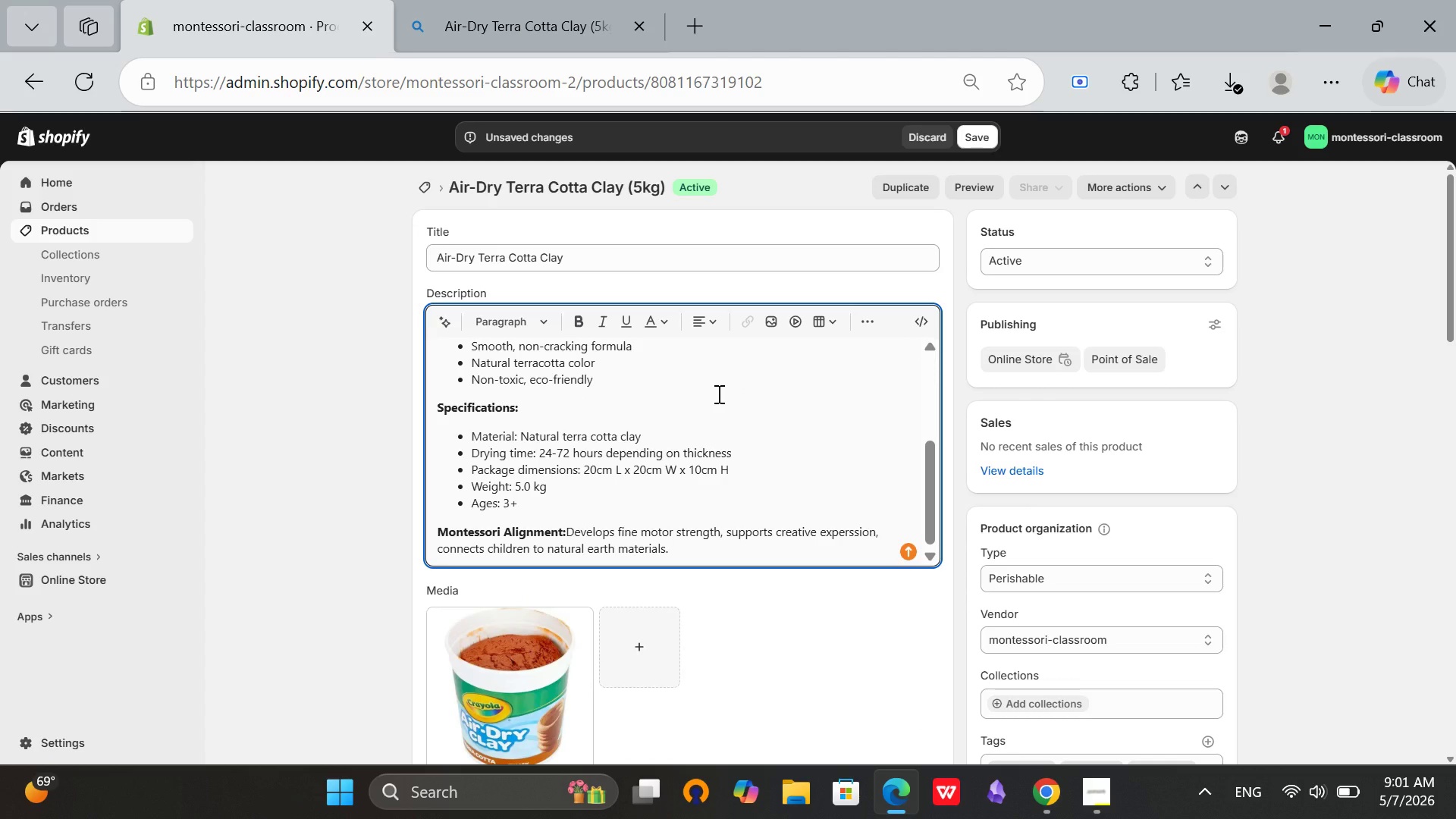 
wait(10.23)
 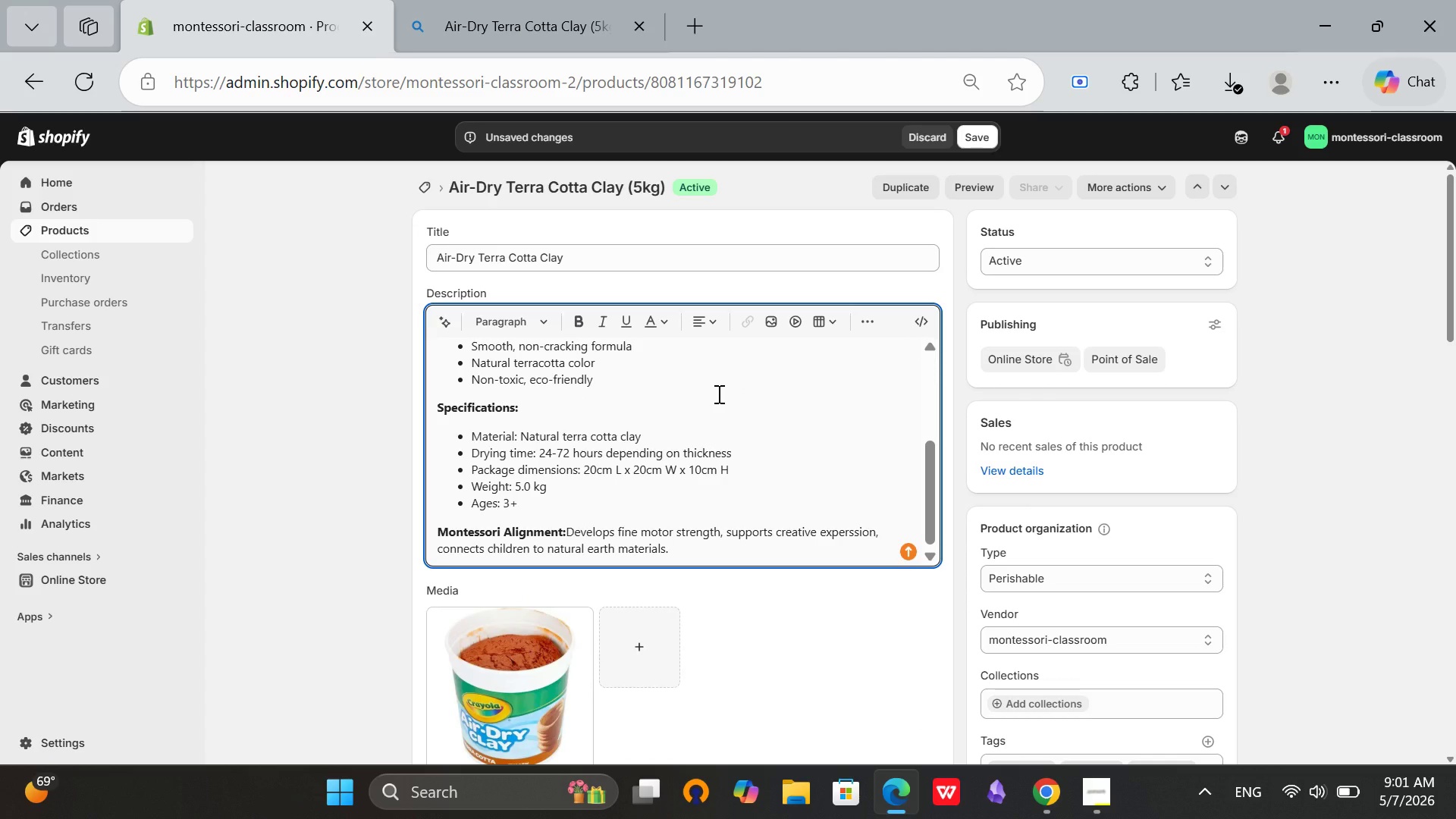 
left_click([566, 532])
 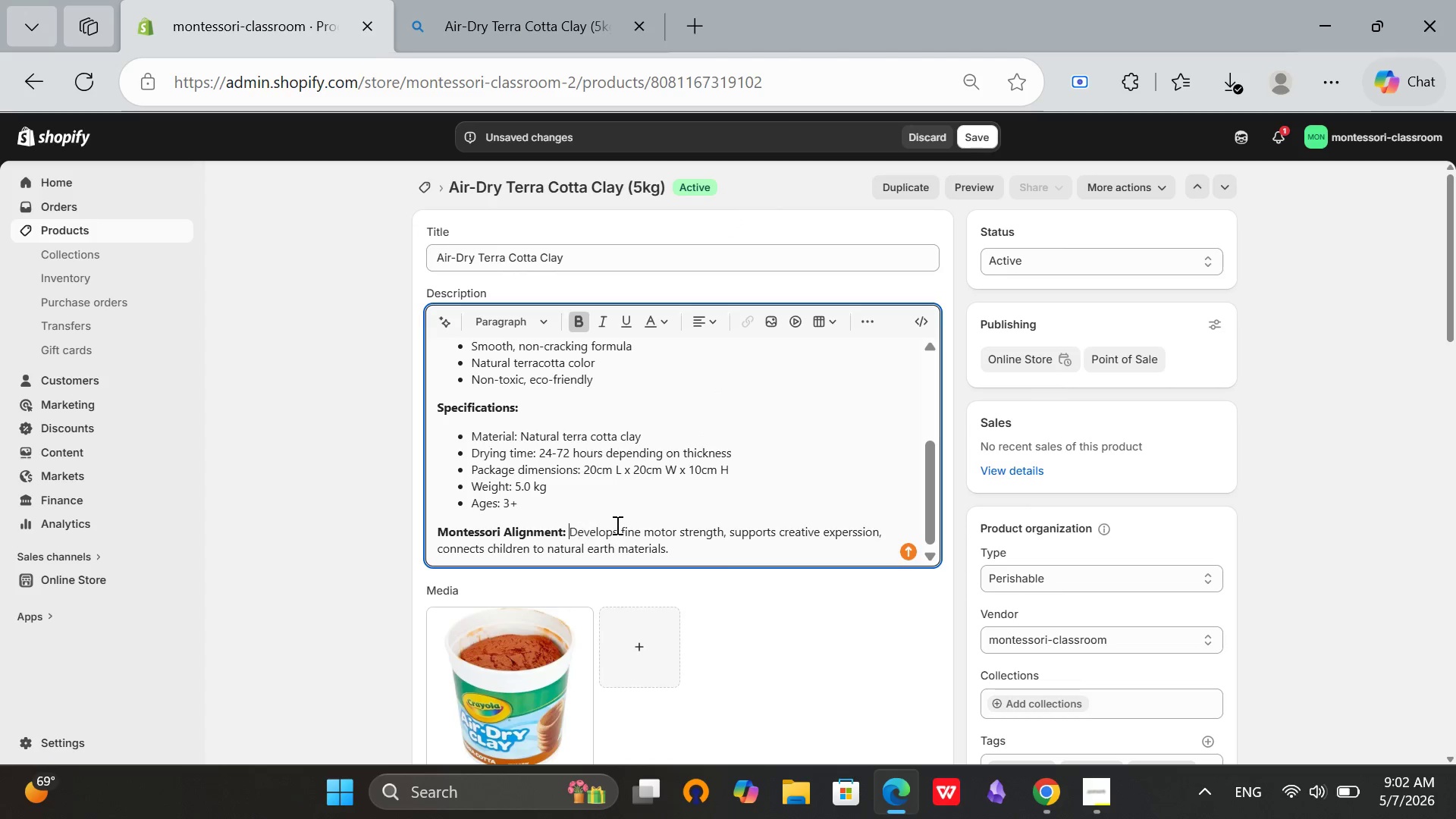 
key(Space)
 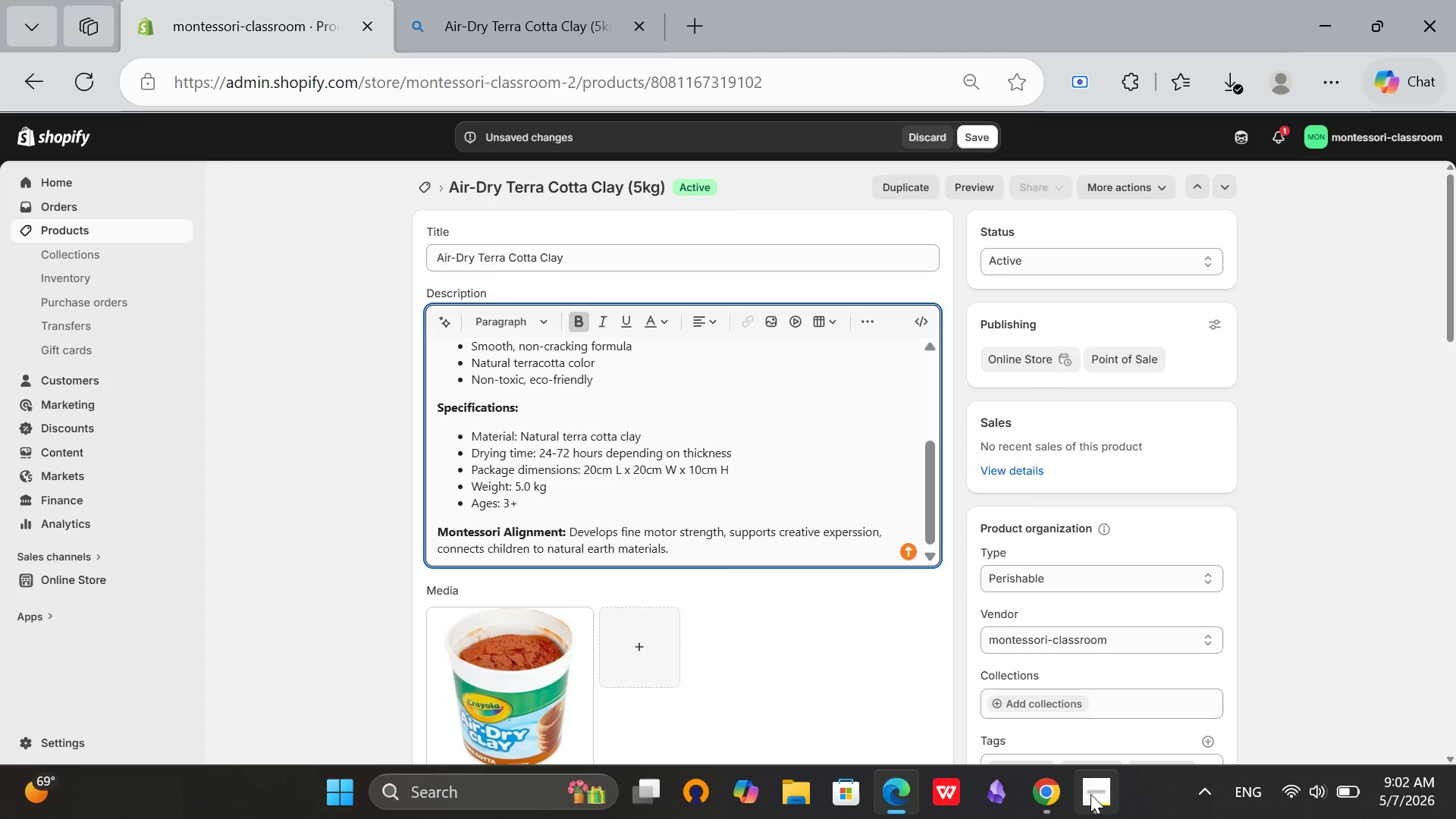 
left_click([1090, 795])